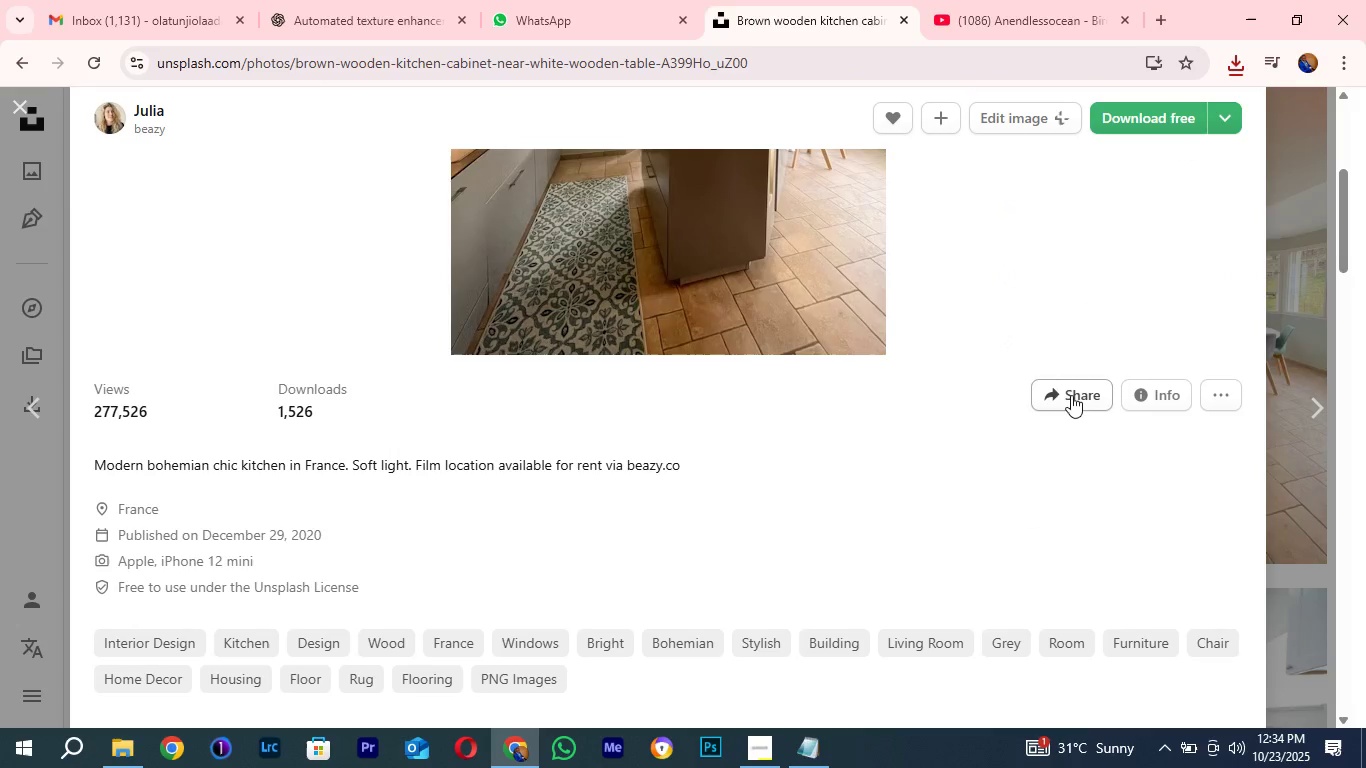 
left_click([1070, 395])
 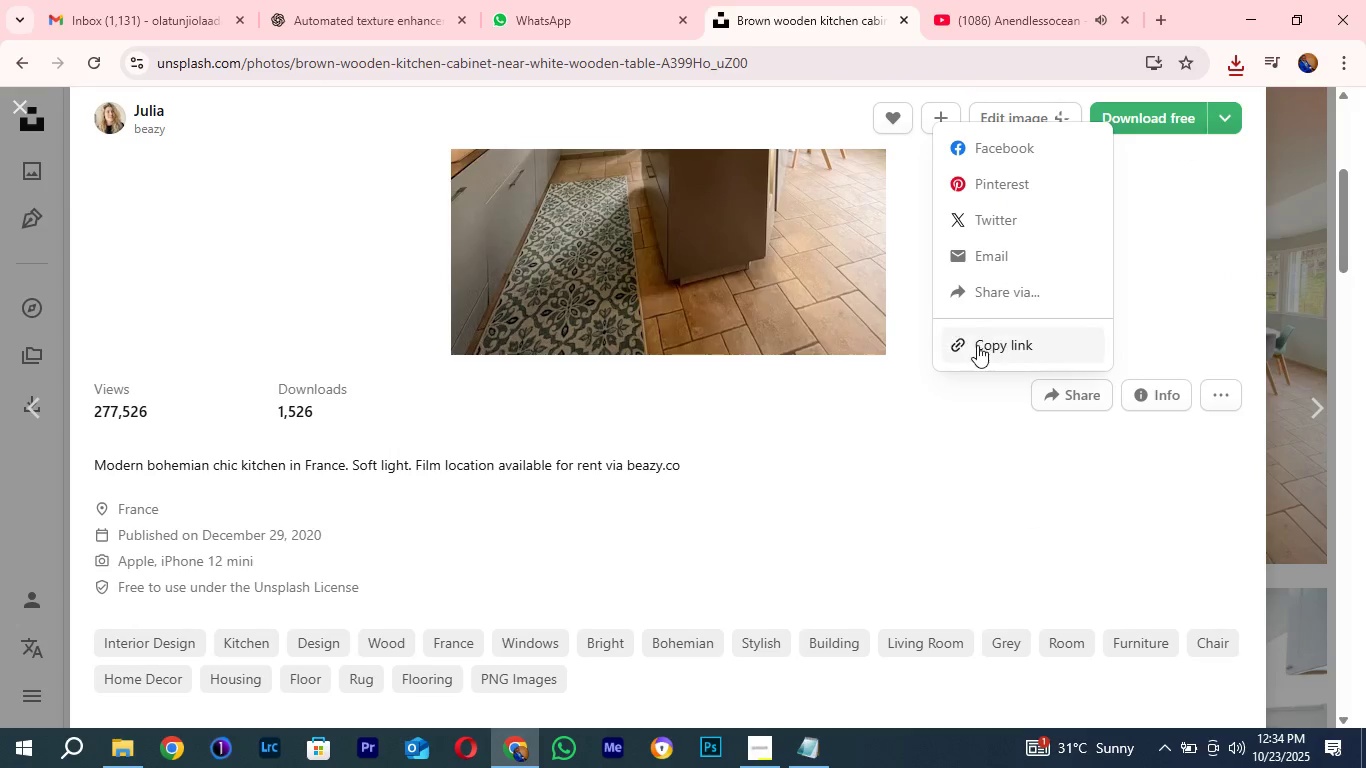 
left_click([977, 345])
 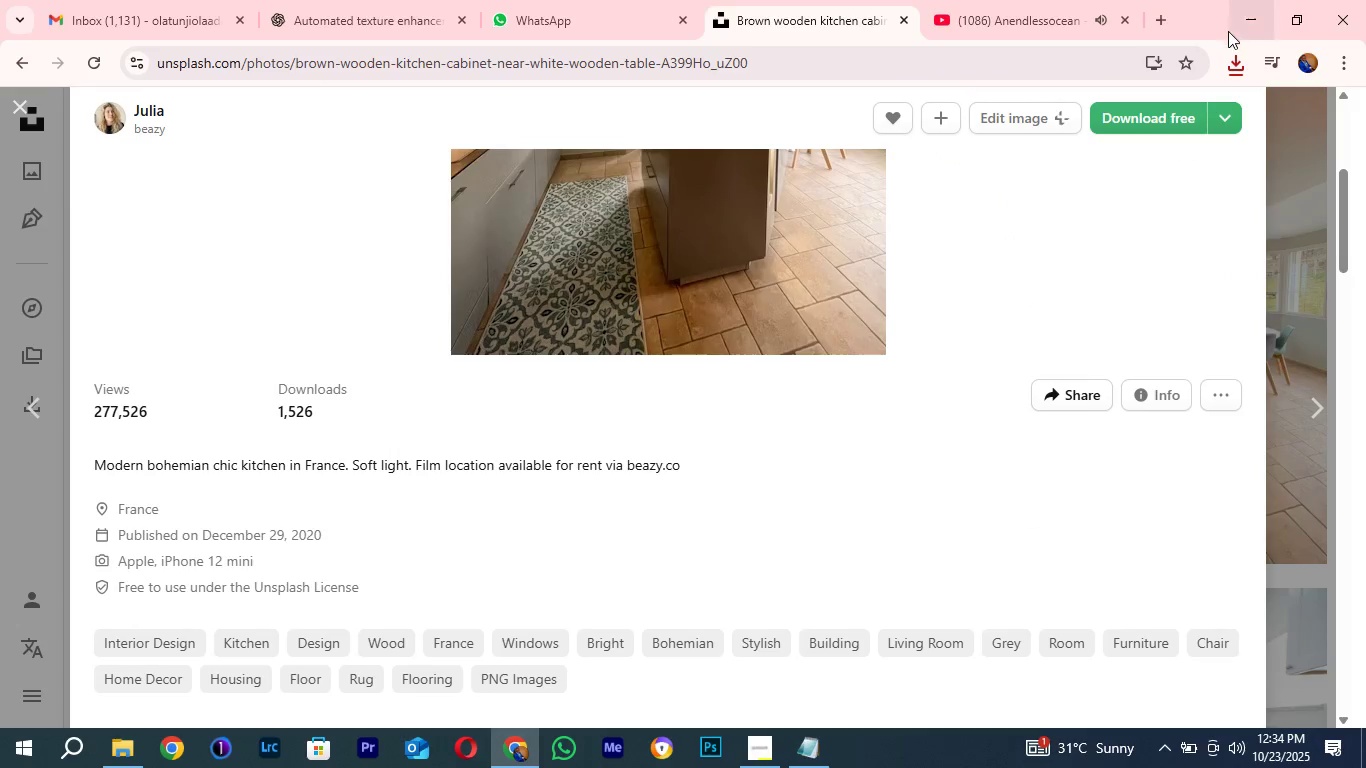 
left_click([1032, 0])
 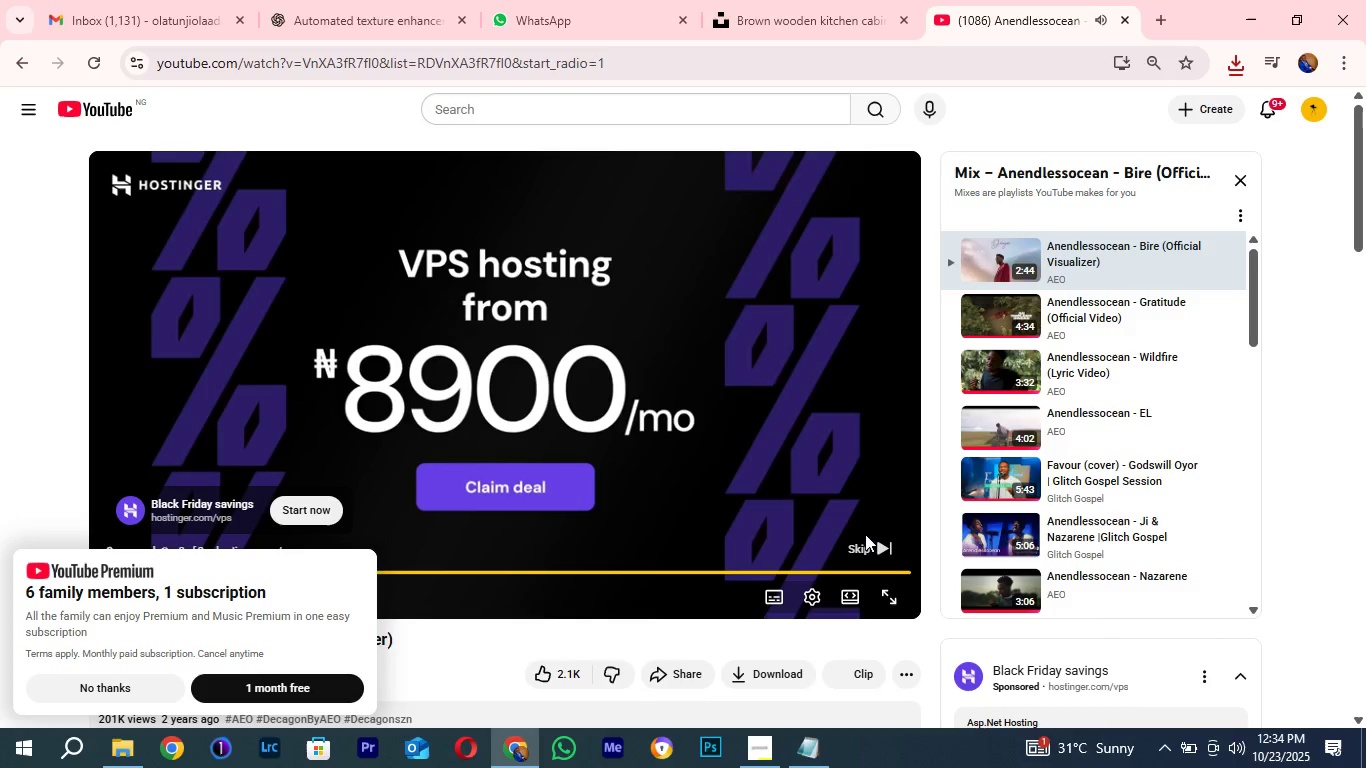 
left_click([863, 535])
 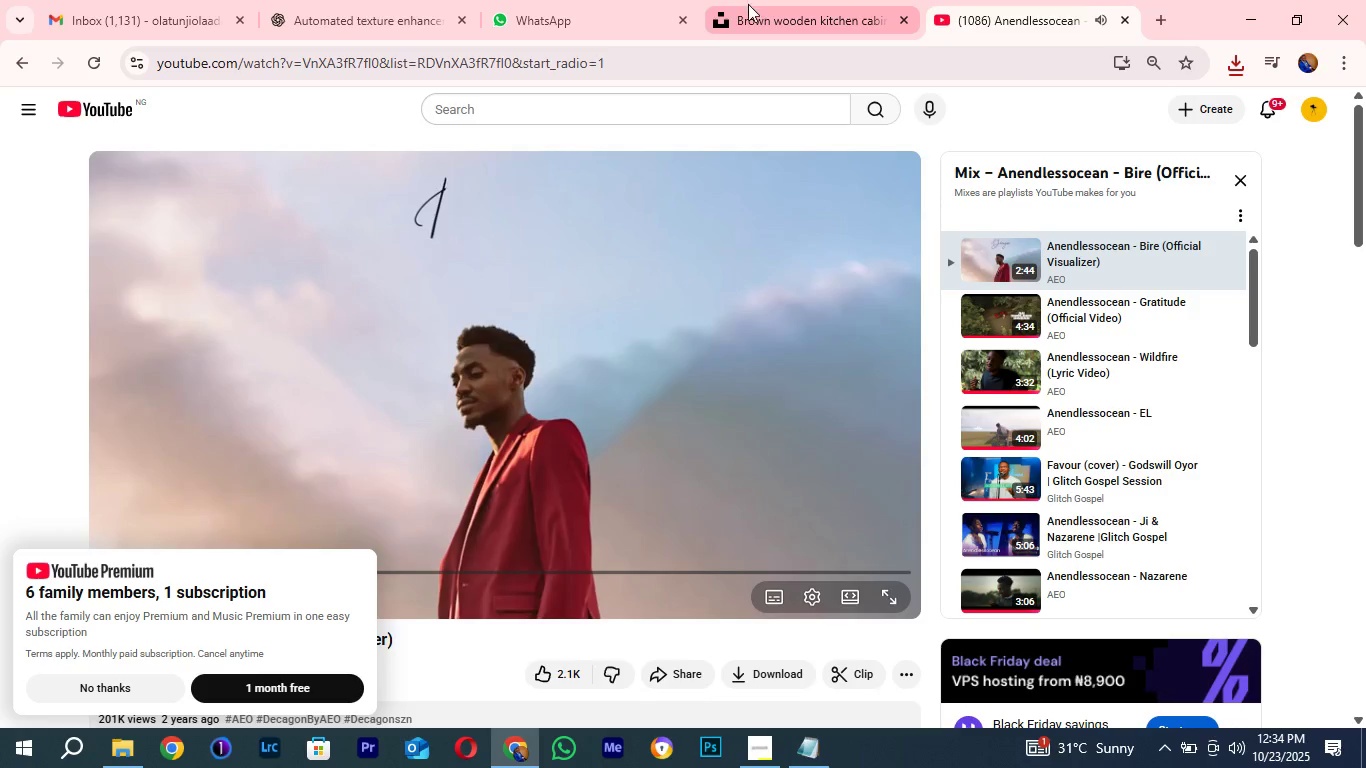 
left_click([753, 0])
 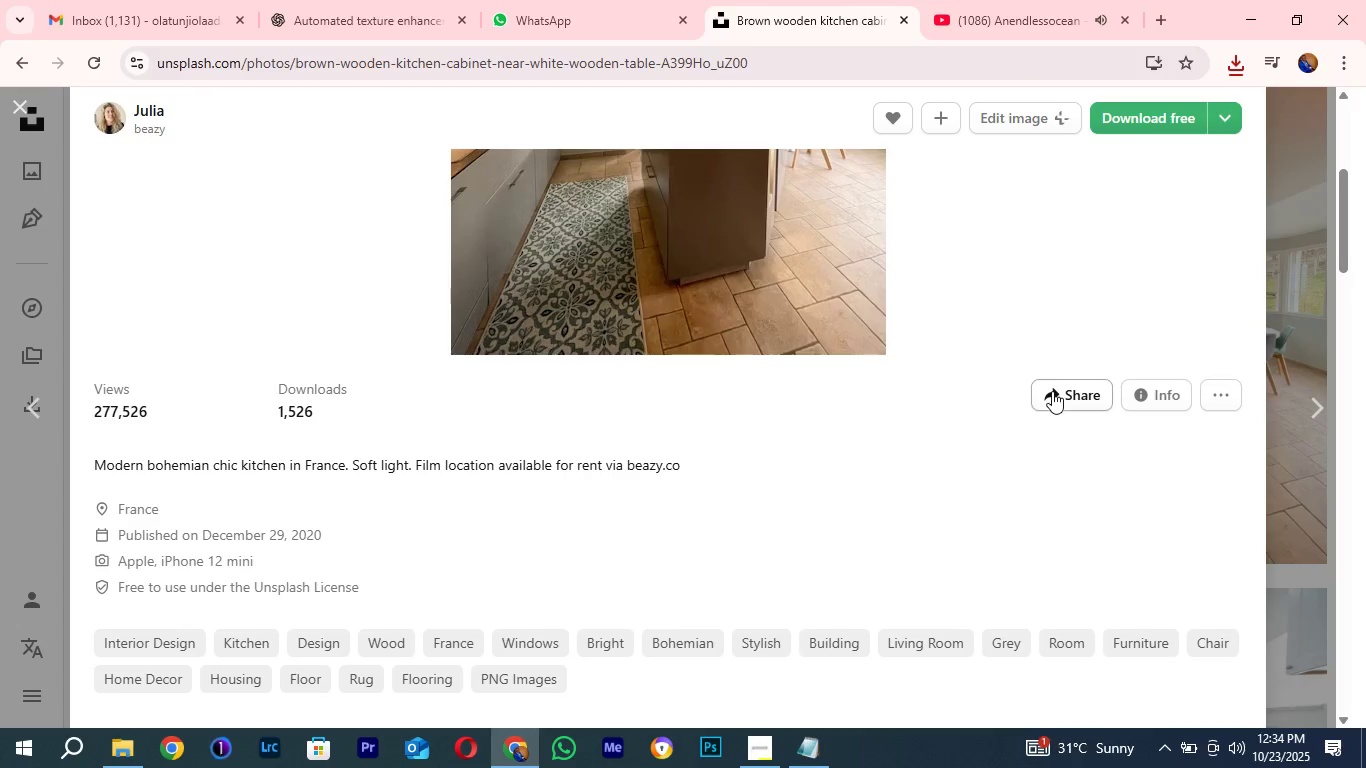 
double_click([1055, 398])
 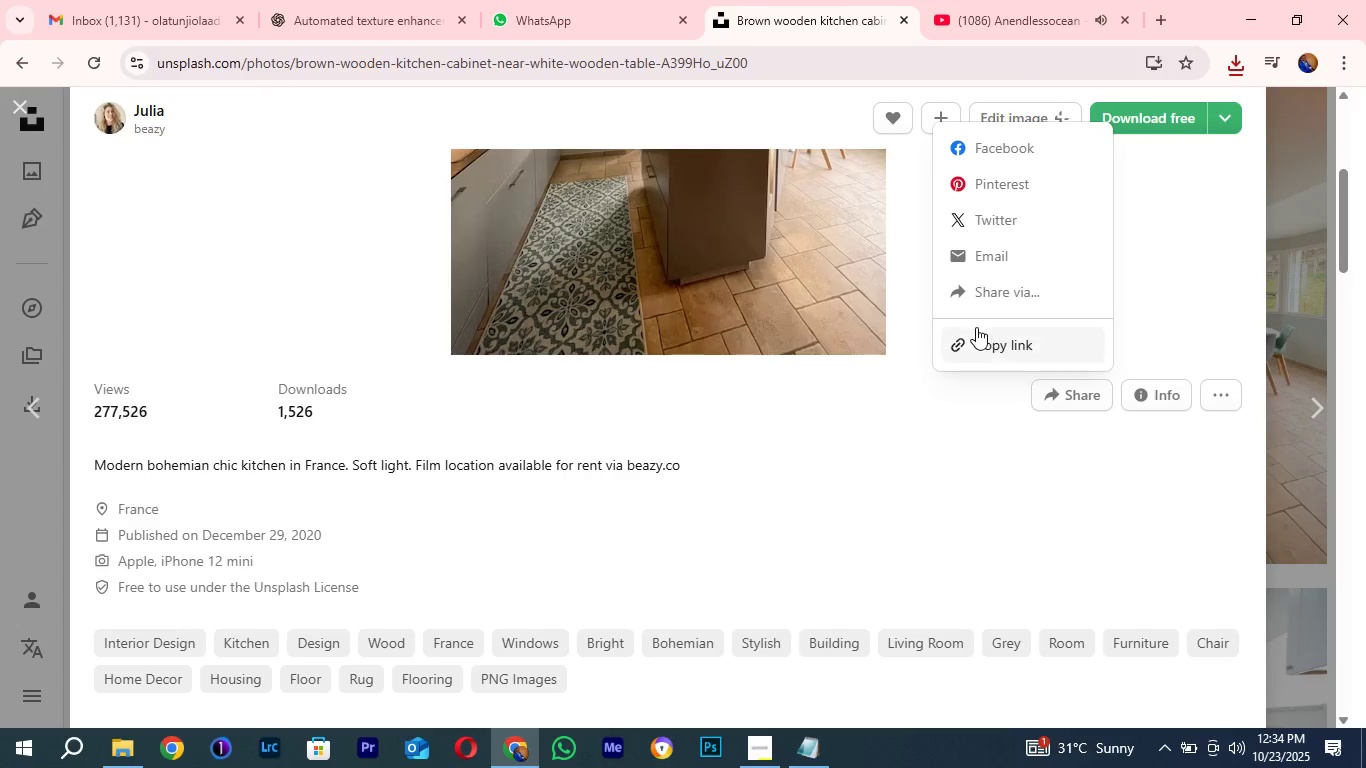 
left_click([976, 327])
 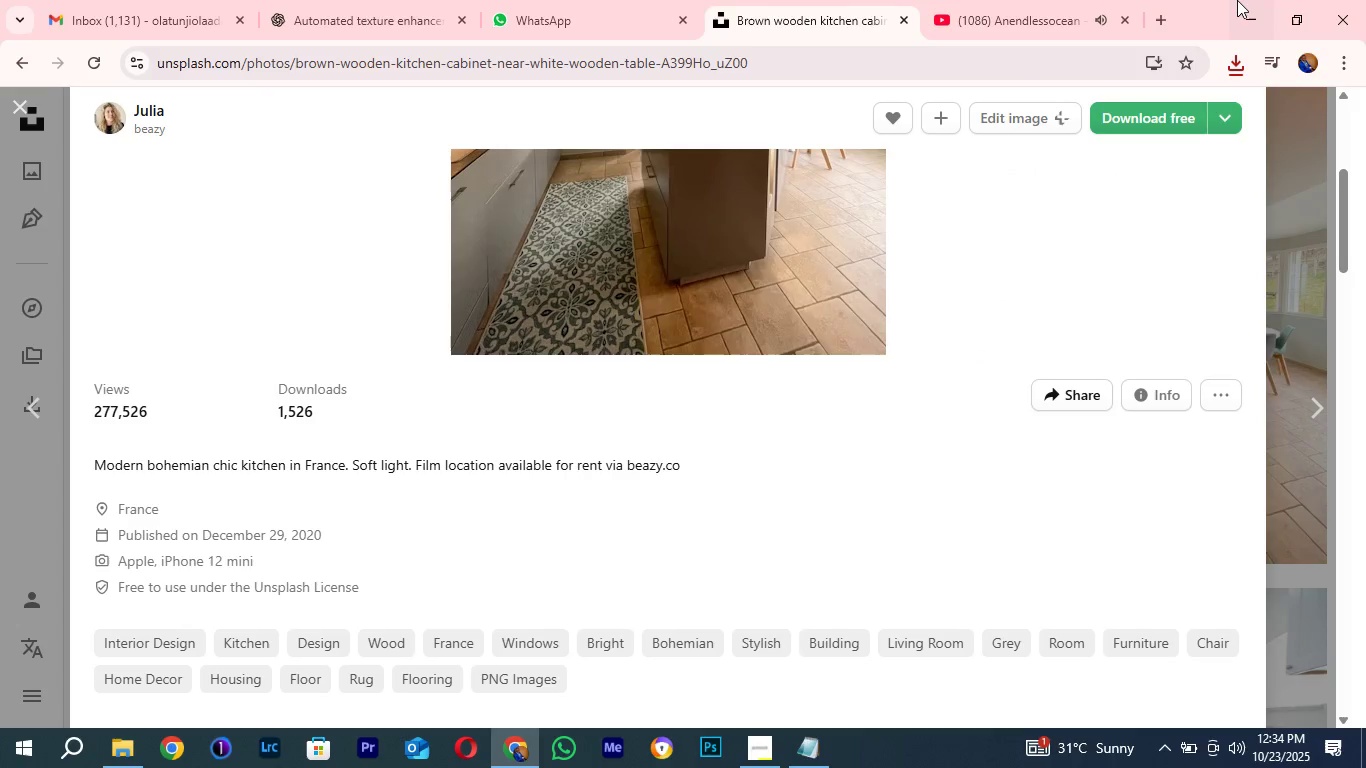 
left_click([1239, 0])
 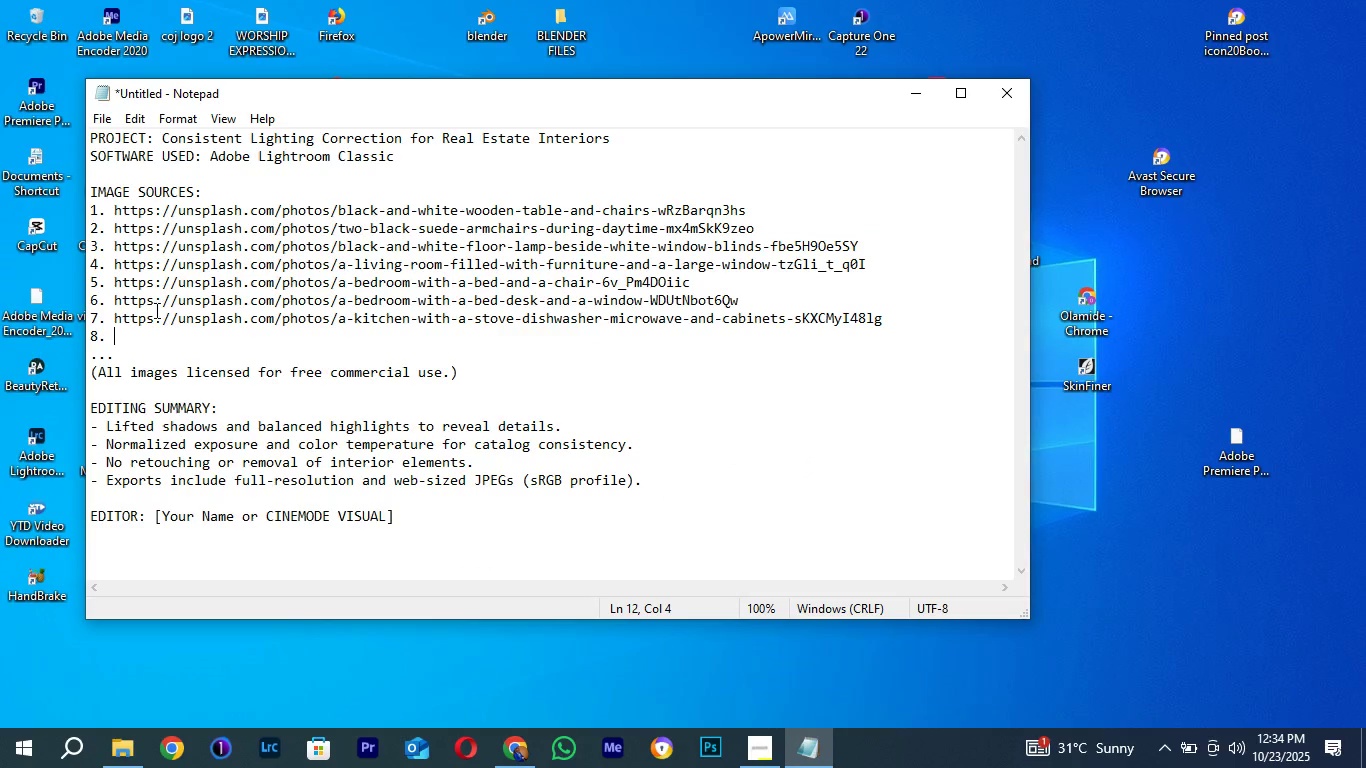 
key(Control+V)
 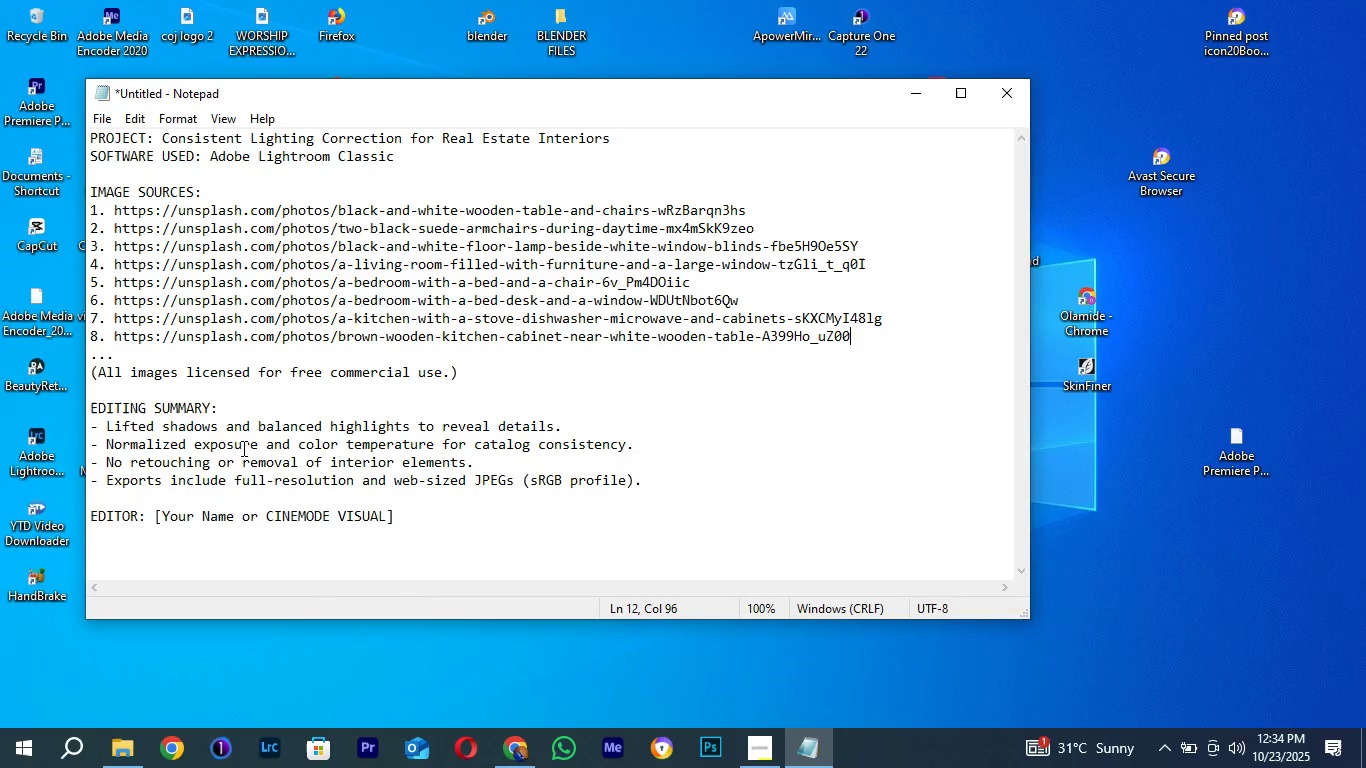 
wait(8.35)
 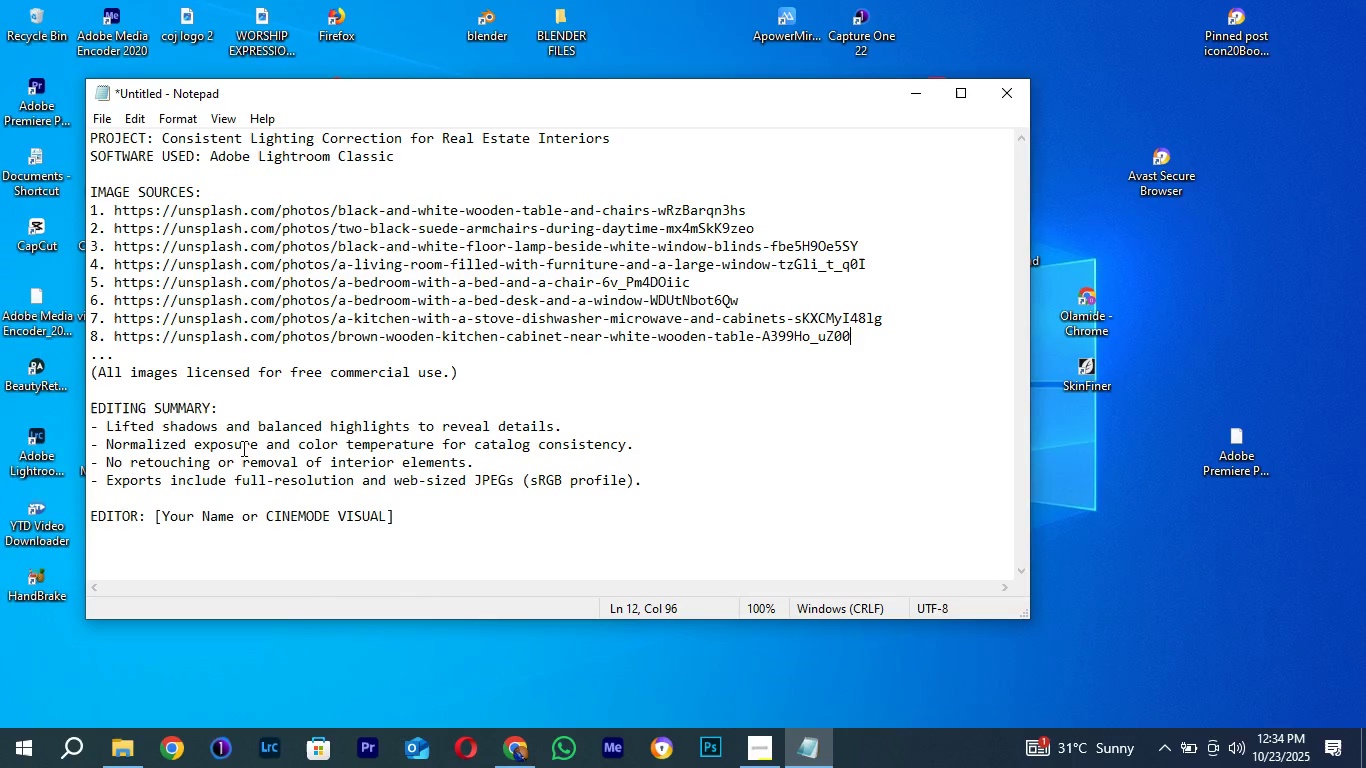 
left_click([667, 488])
 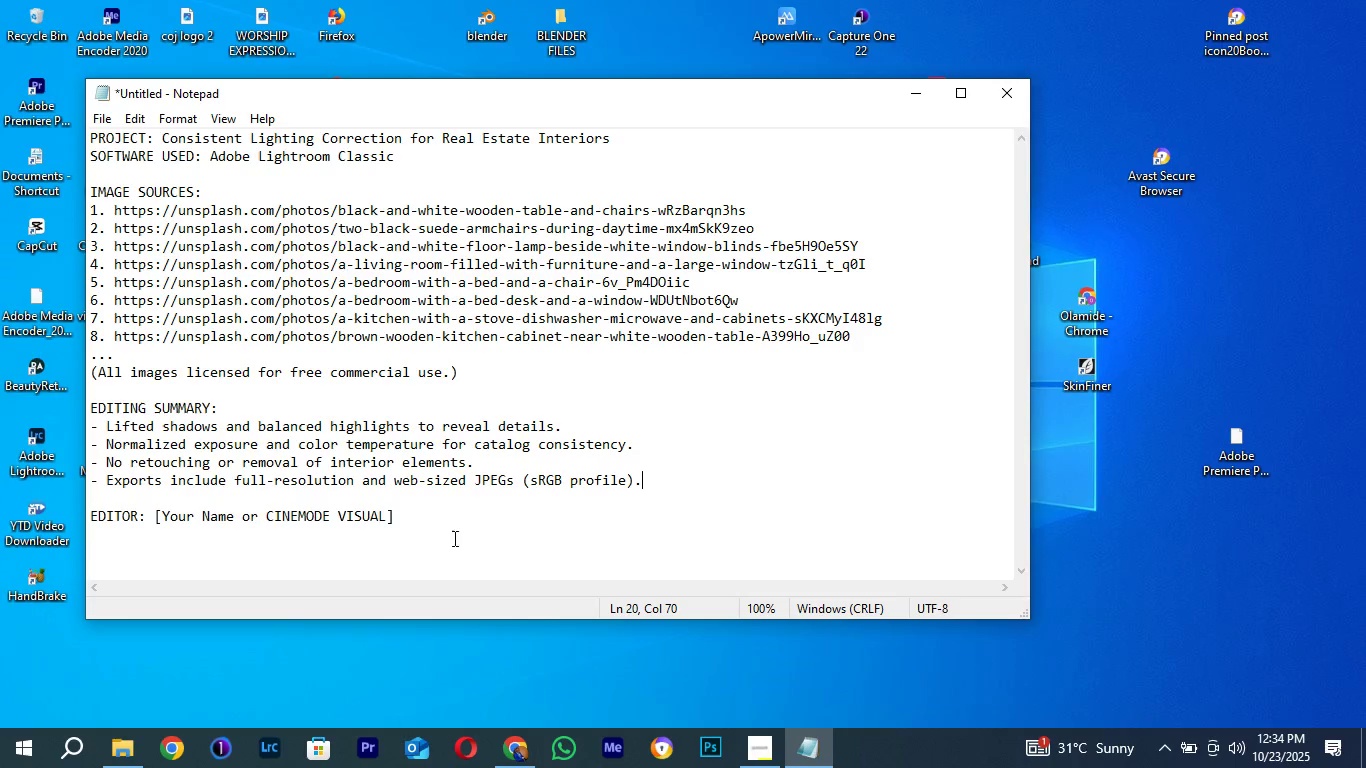 
left_click_drag(start_coordinate=[435, 527], to_coordinate=[41, 490])
 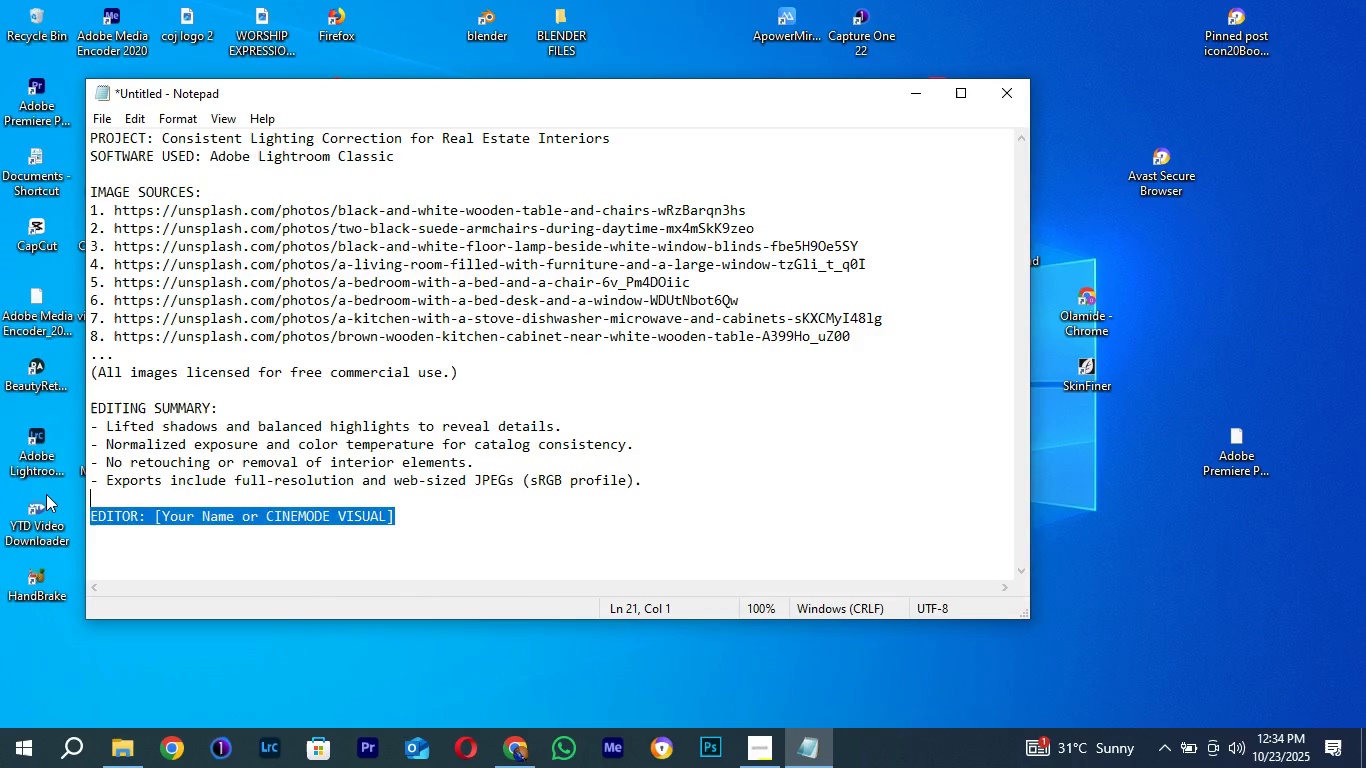 
key(Backspace)
 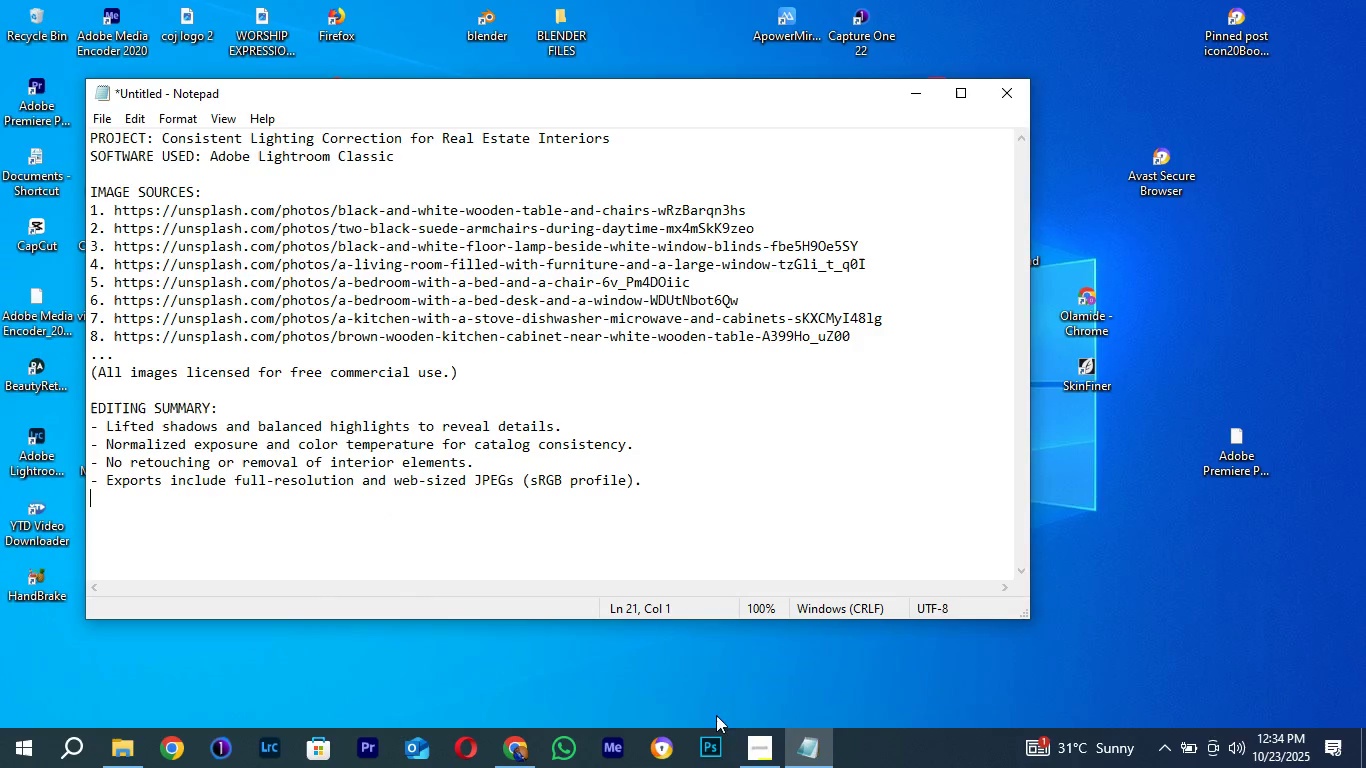 
left_click([755, 767])
 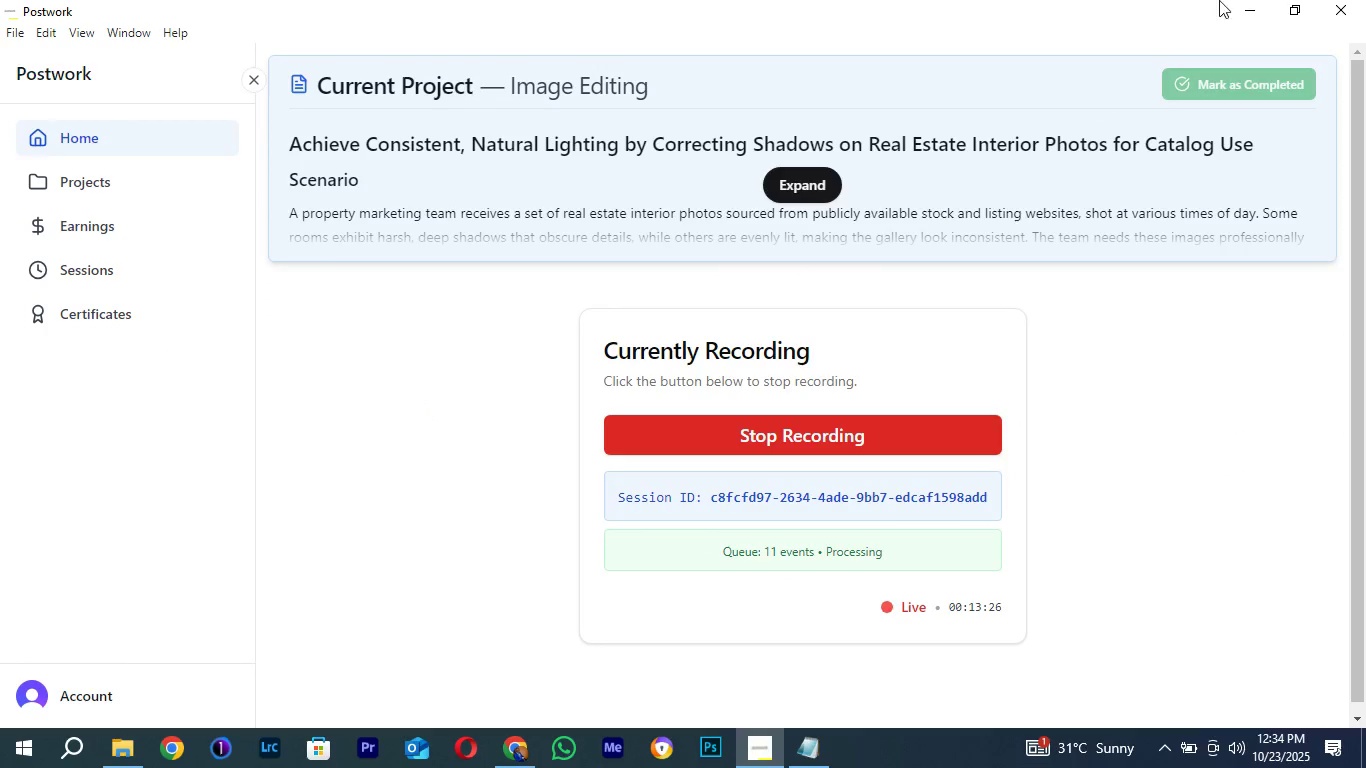 
left_click([1237, 0])
 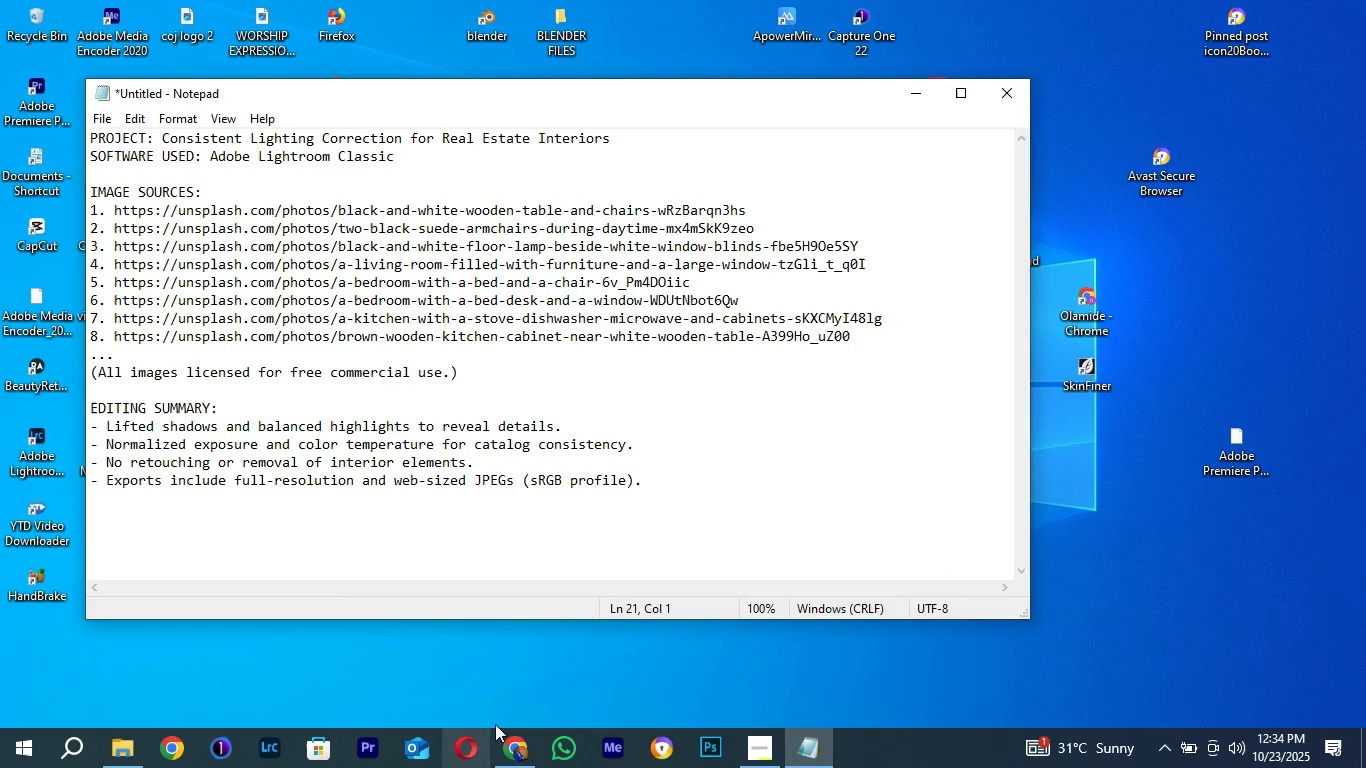 
left_click([512, 767])
 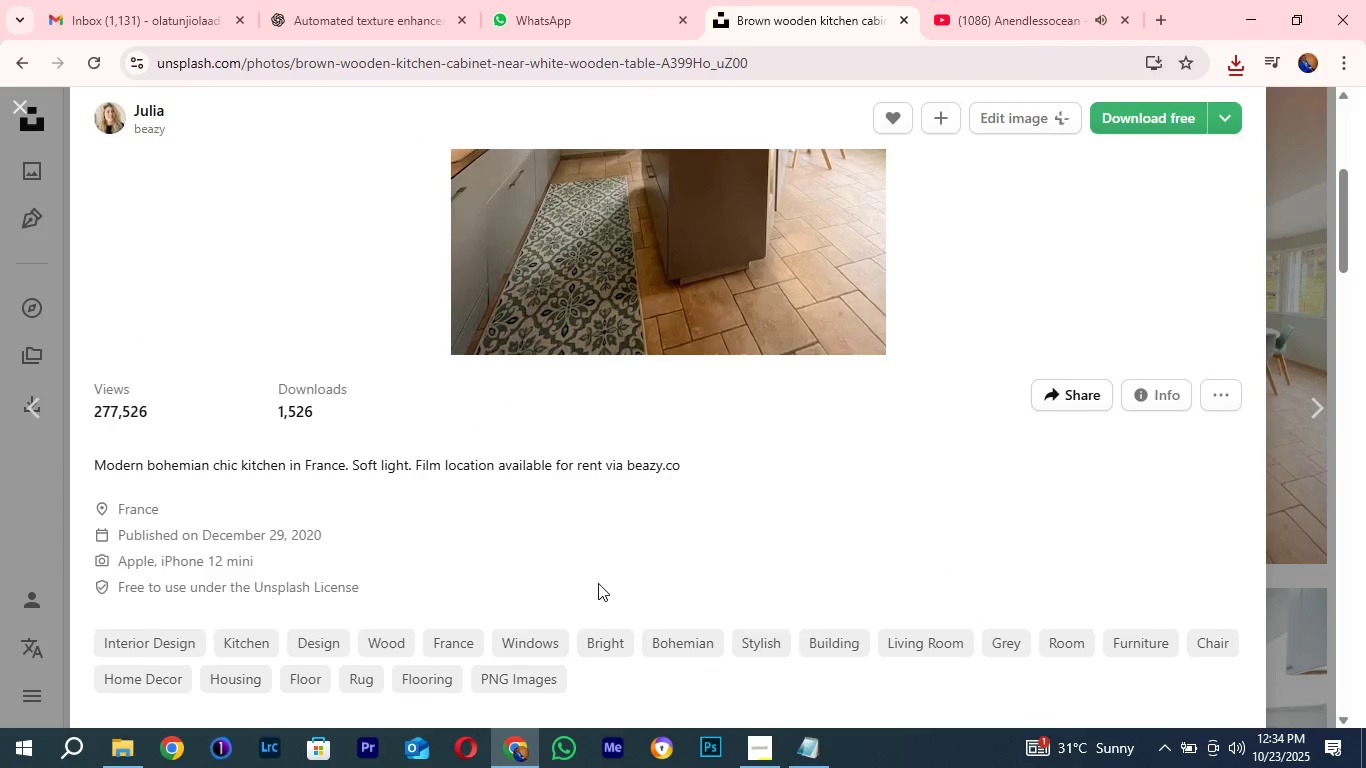 
scroll: coordinate [562, 562], scroll_direction: up, amount: 11.0
 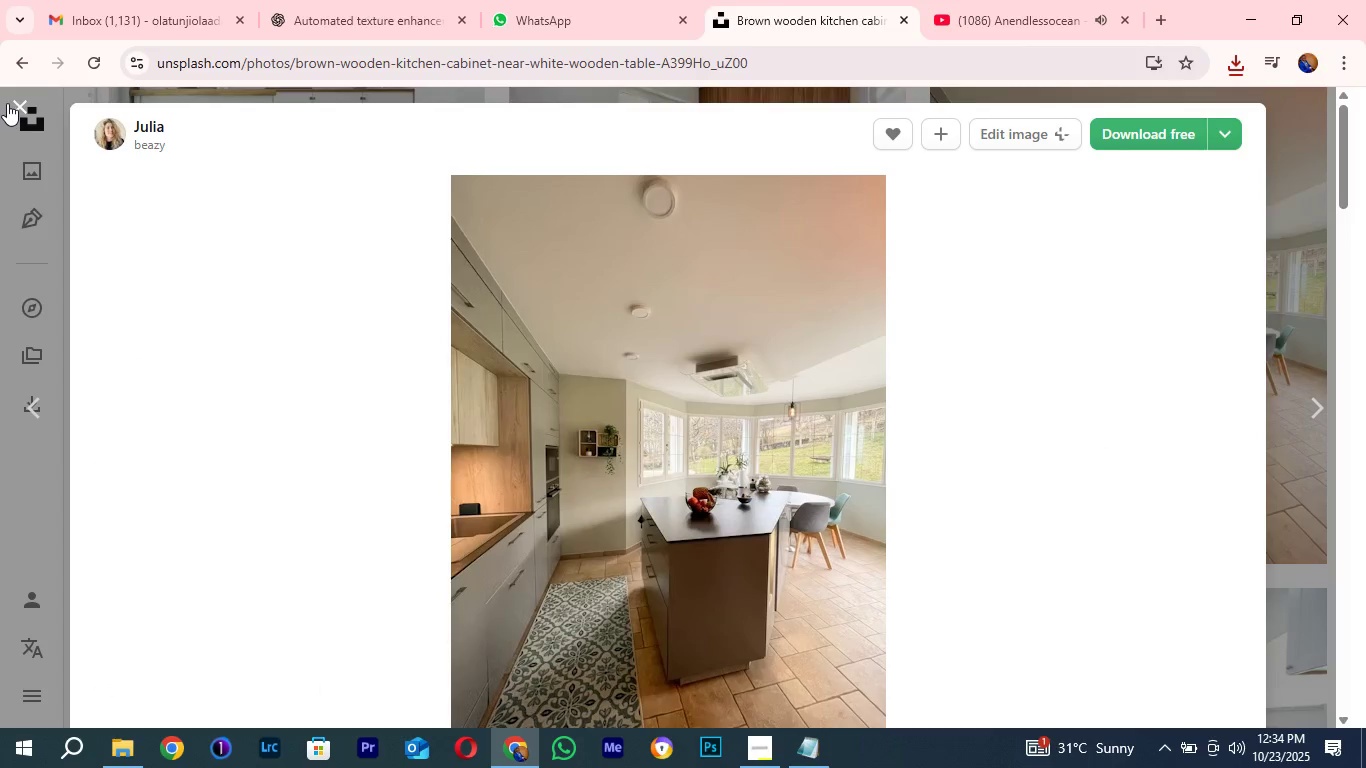 
left_click([7, 103])
 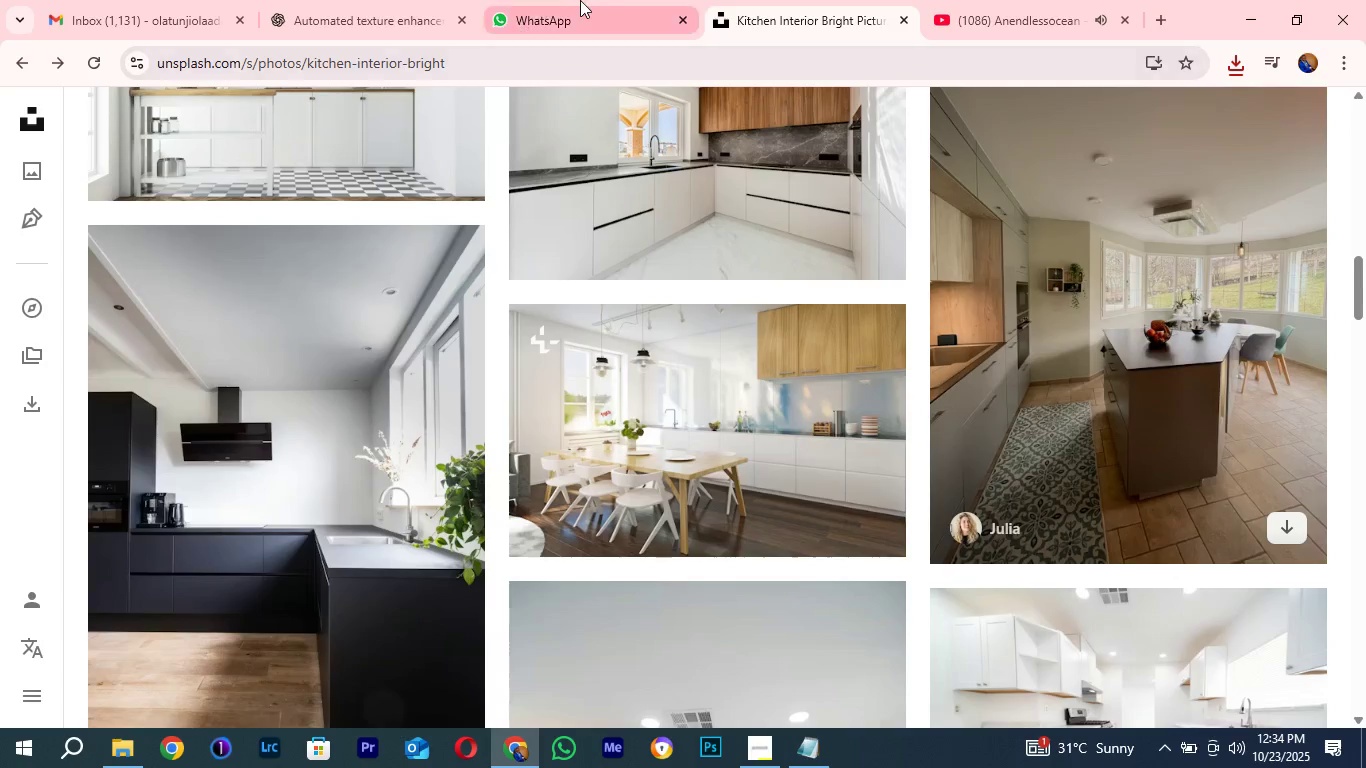 
left_click([582, 0])
 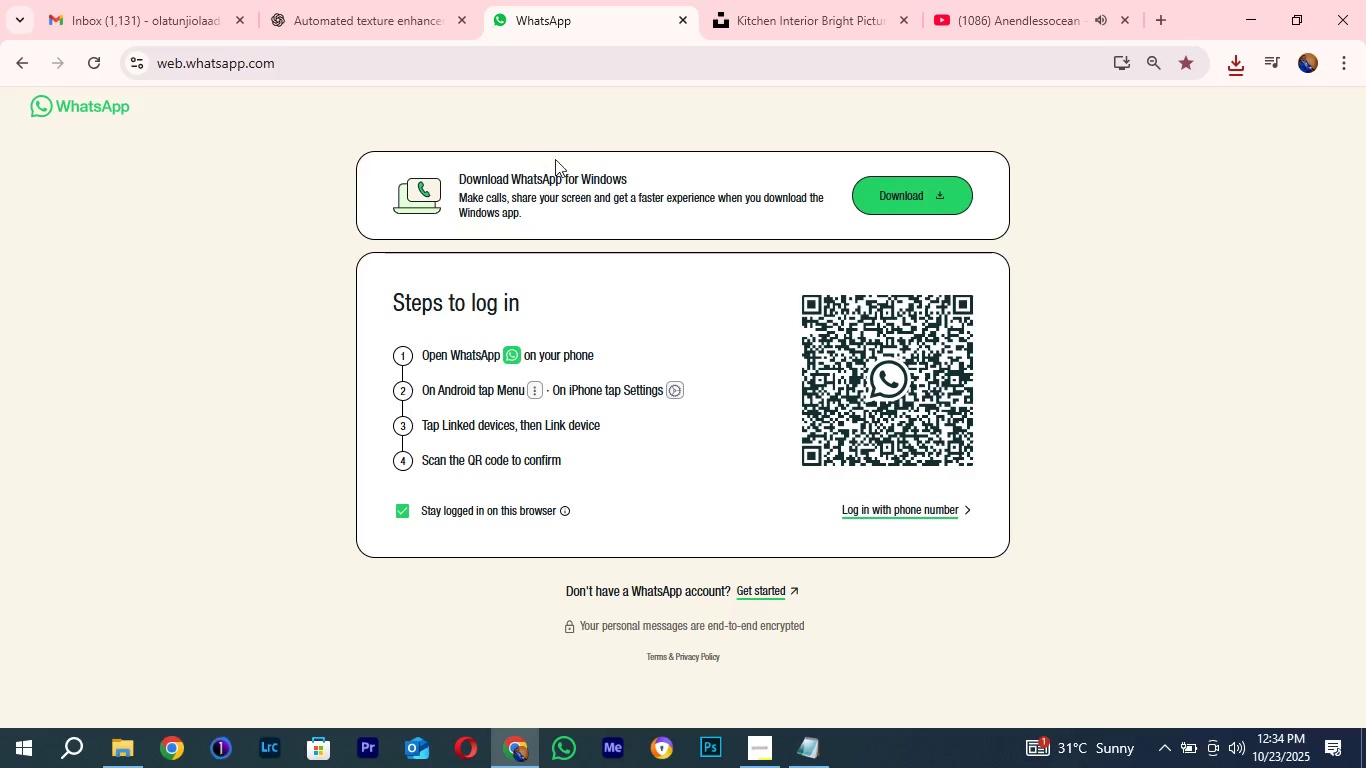 
left_click([763, 0])
 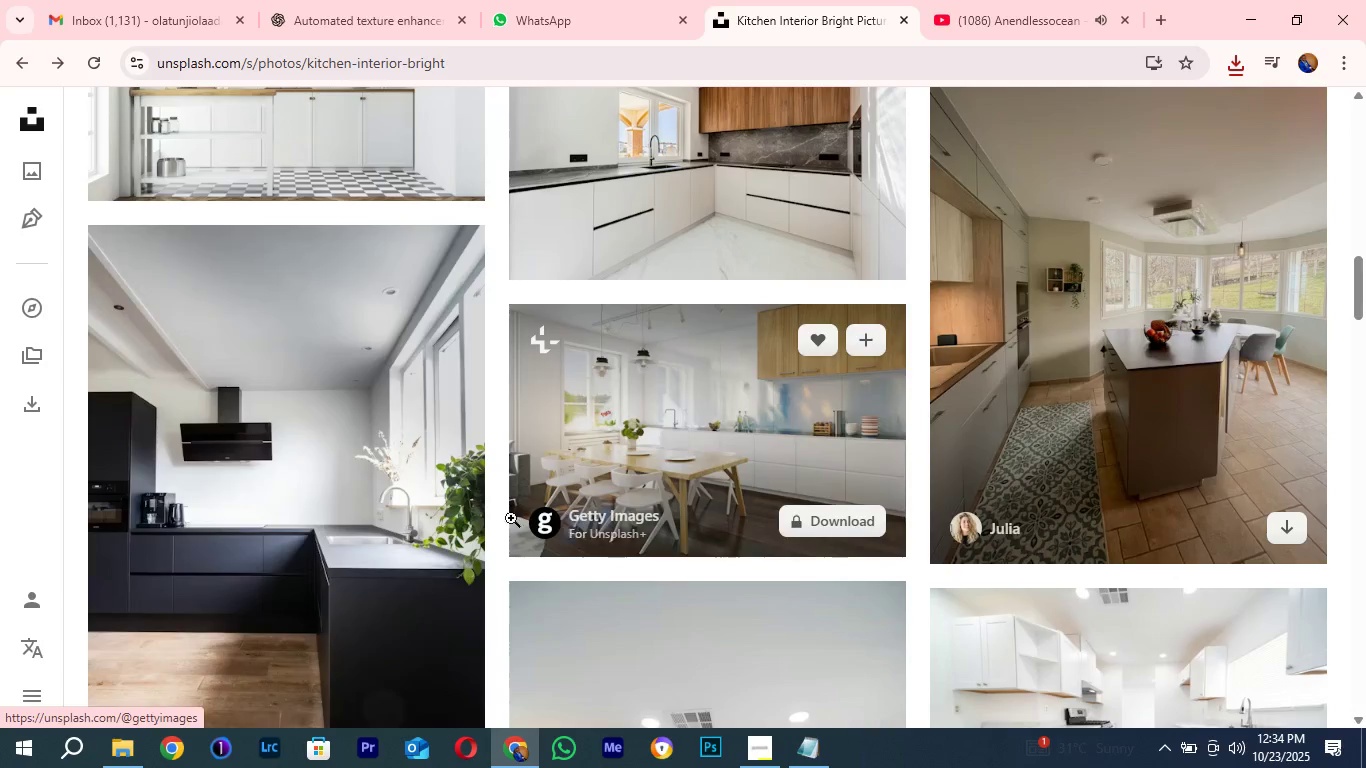 
scroll: coordinate [453, 494], scroll_direction: down, amount: 3.0
 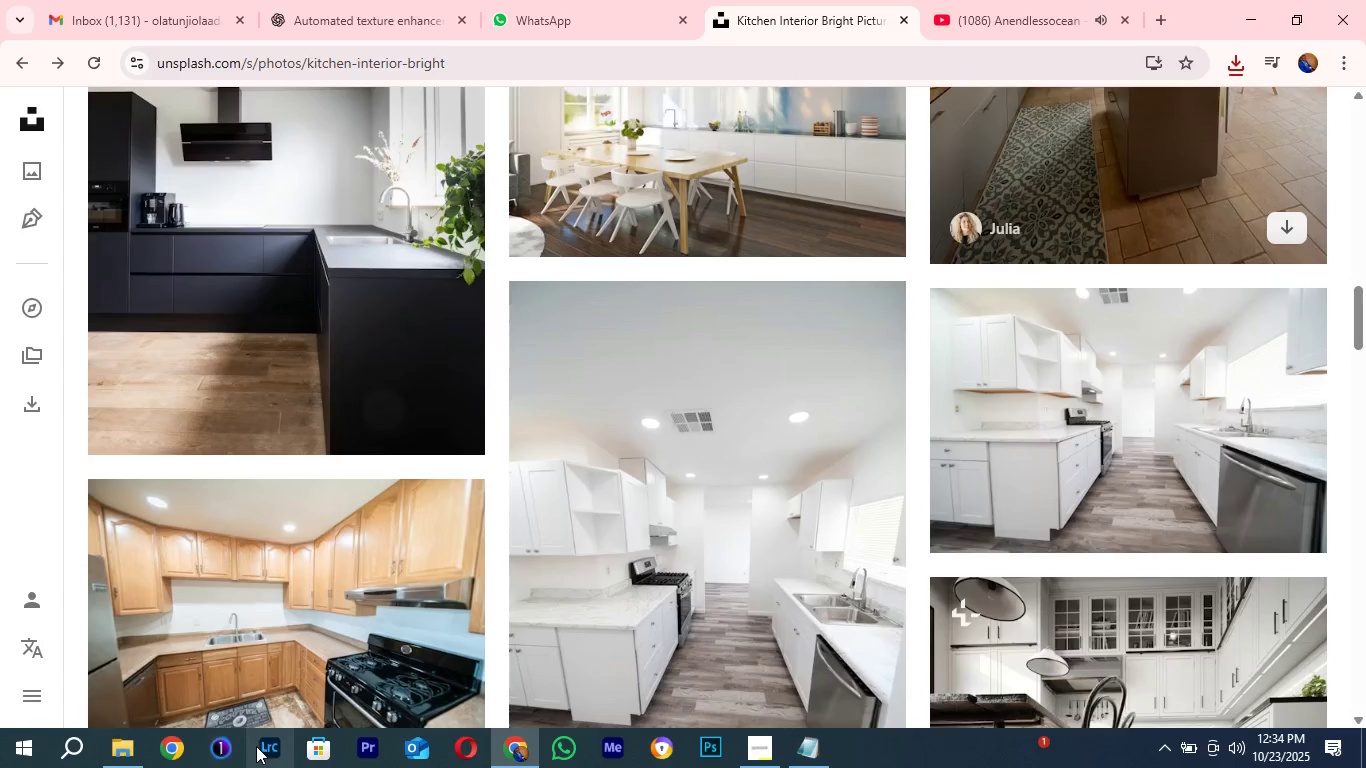 
double_click([256, 746])
 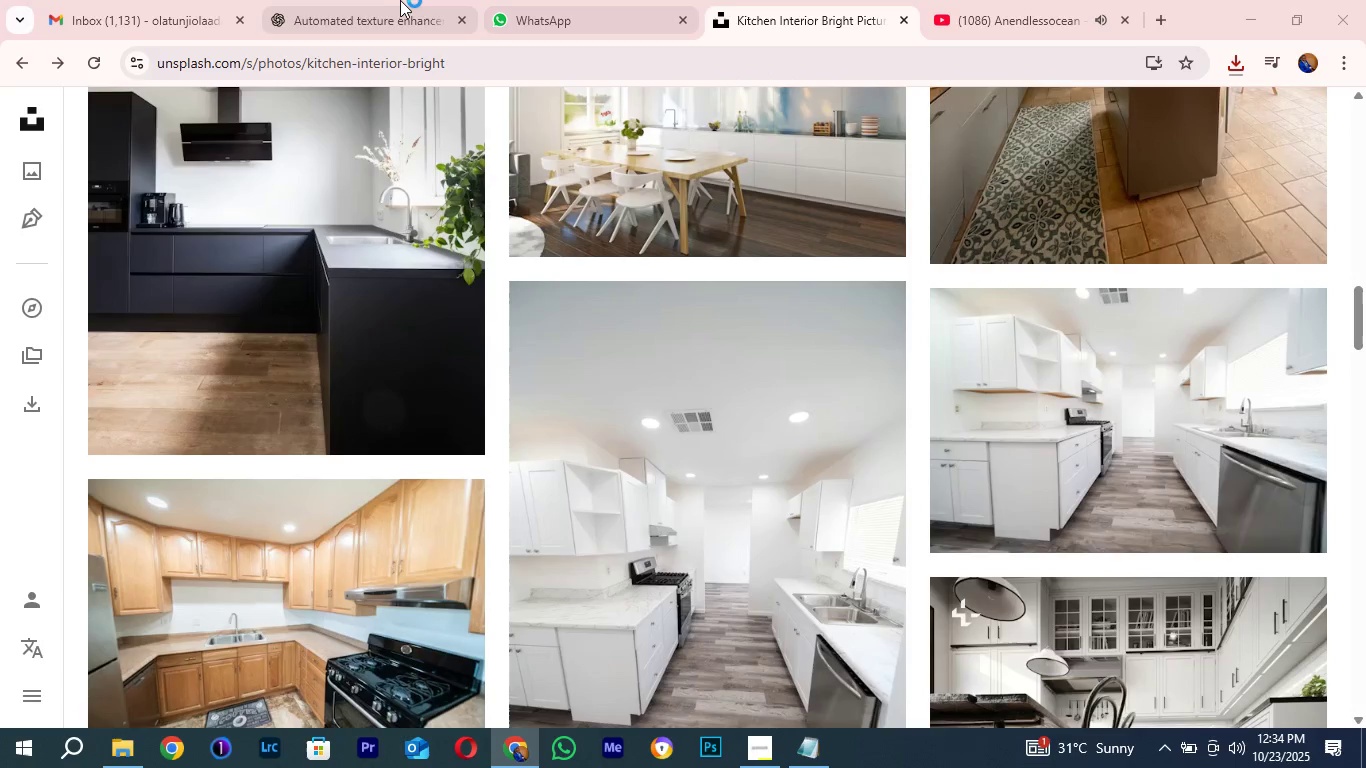 
left_click([376, 0])
 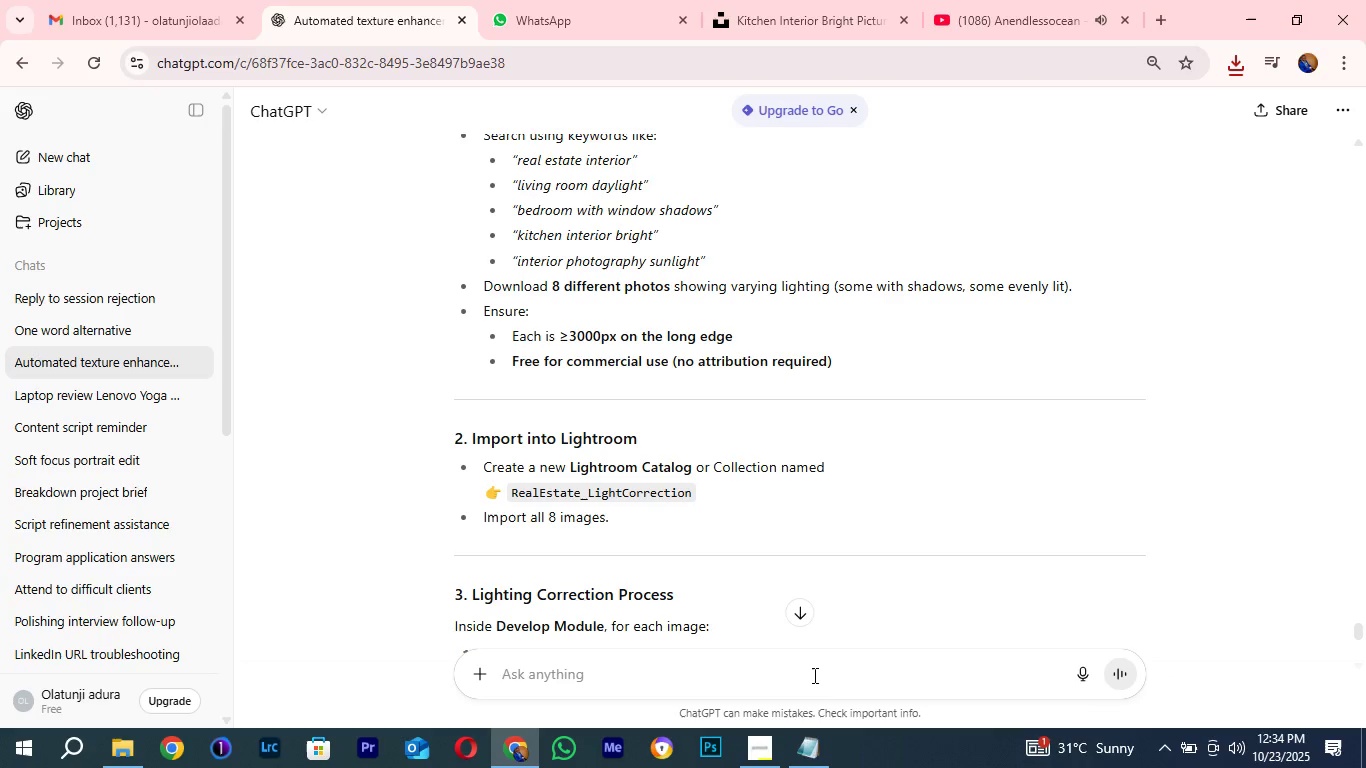 
scroll: coordinate [813, 674], scroll_direction: up, amount: 1.0
 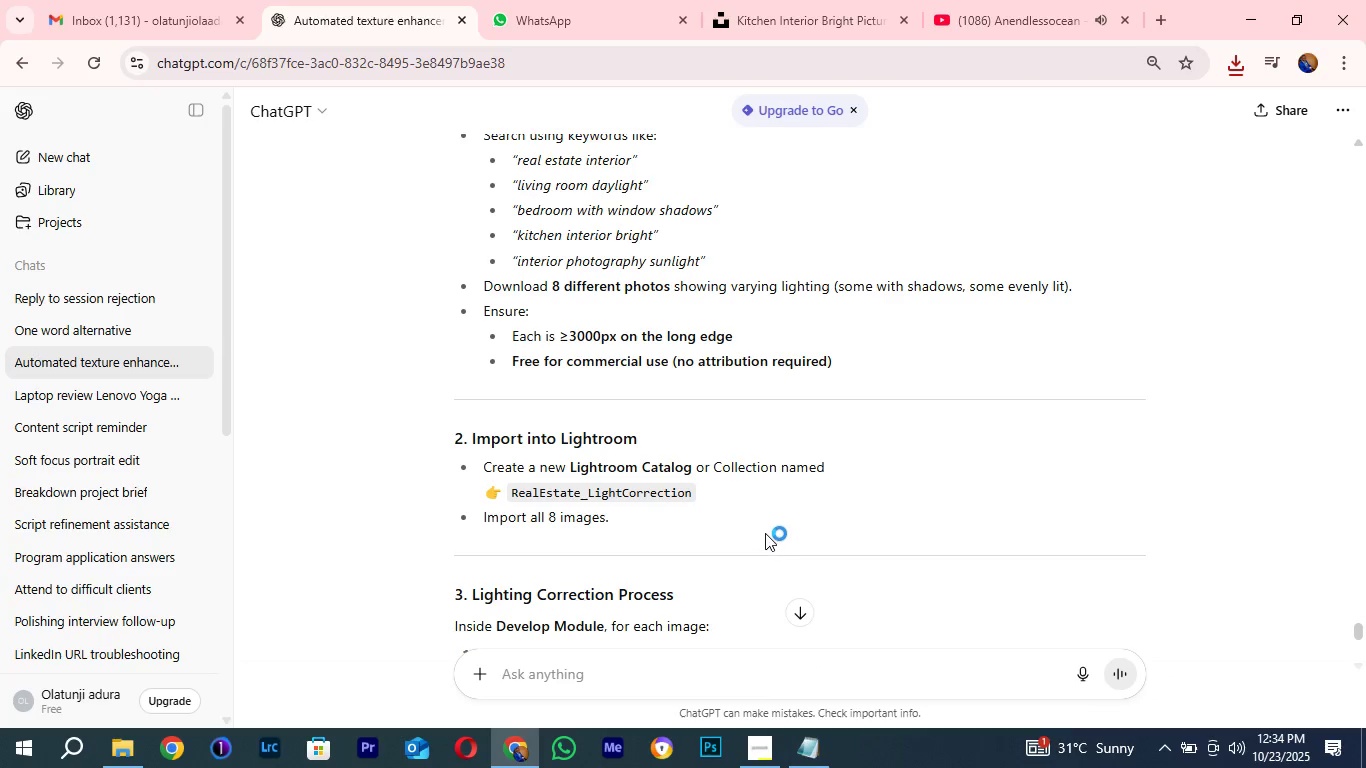 
scroll: coordinate [761, 521], scroll_direction: none, amount: 0.0
 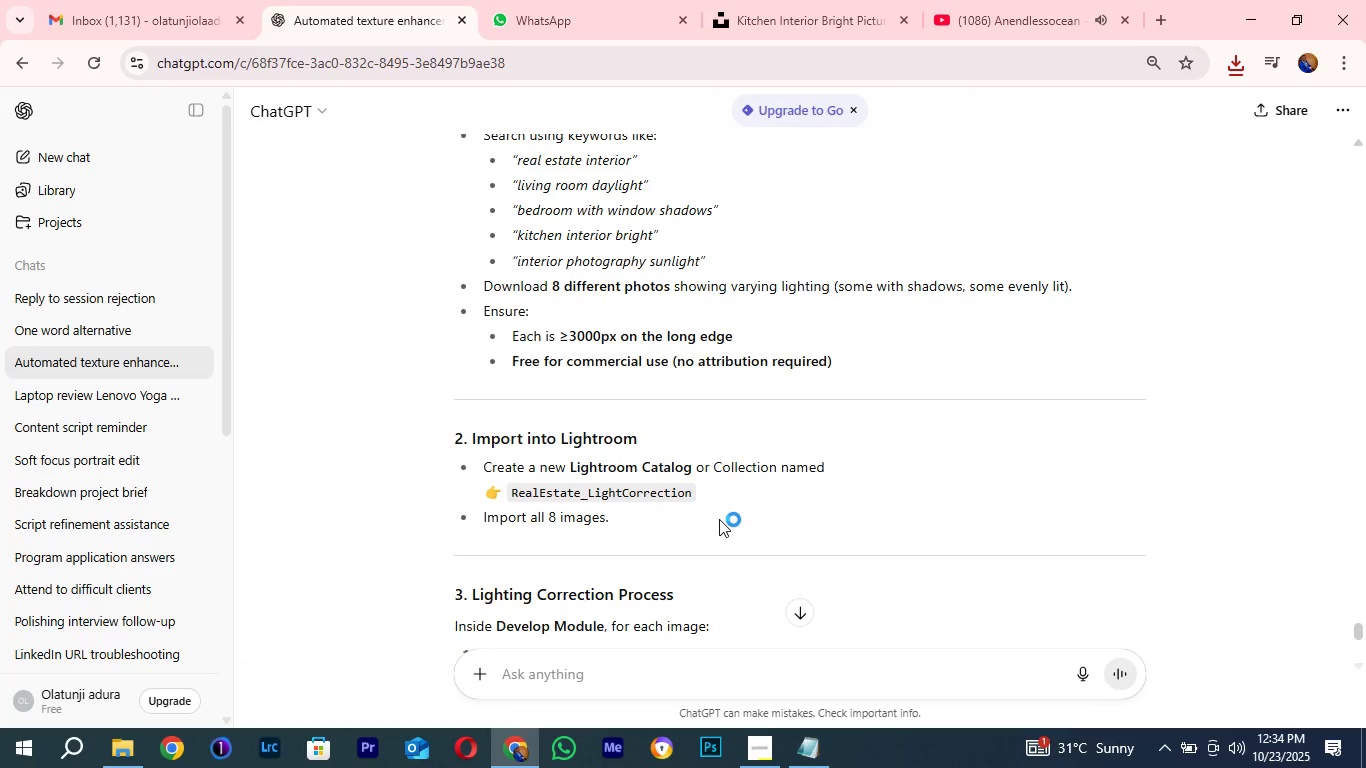 
scroll: coordinate [719, 519], scroll_direction: up, amount: 6.0
 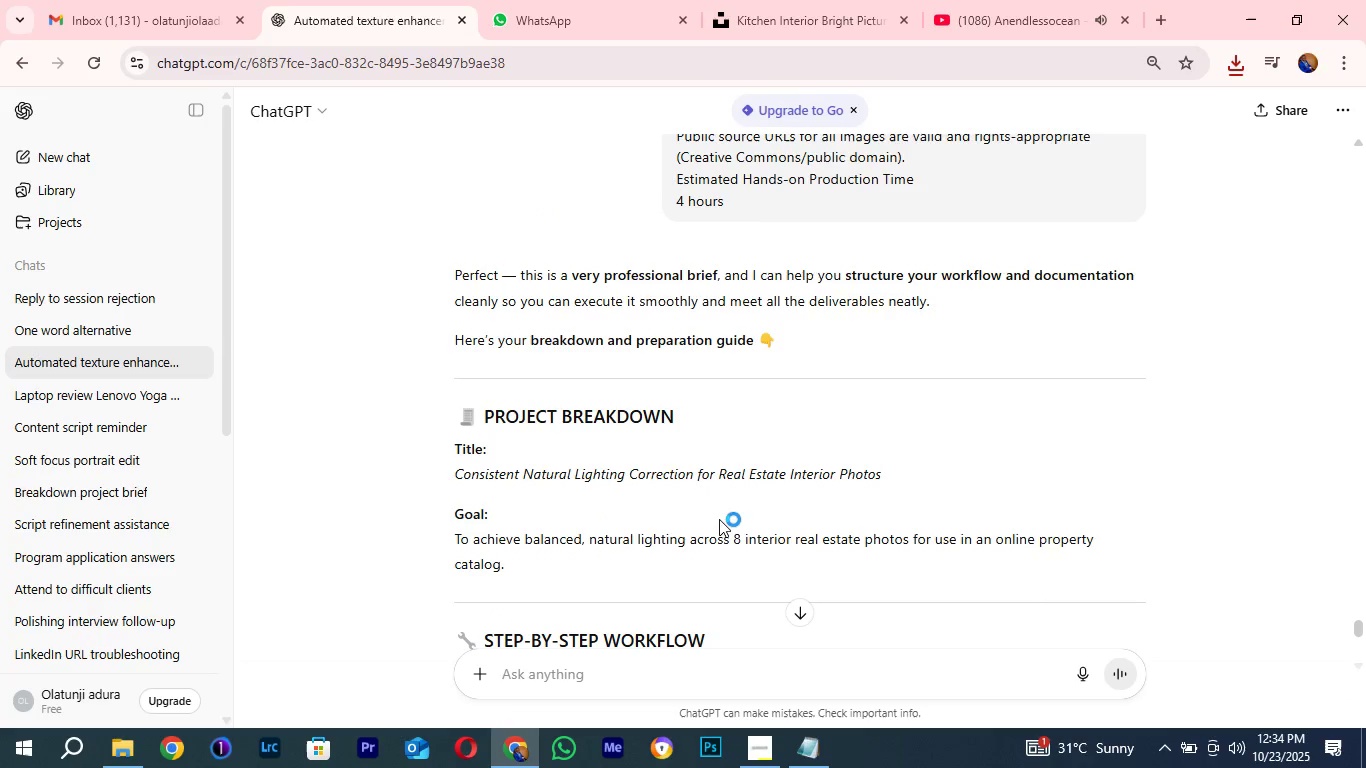 
scroll: coordinate [617, 477], scroll_direction: down, amount: 4.0
 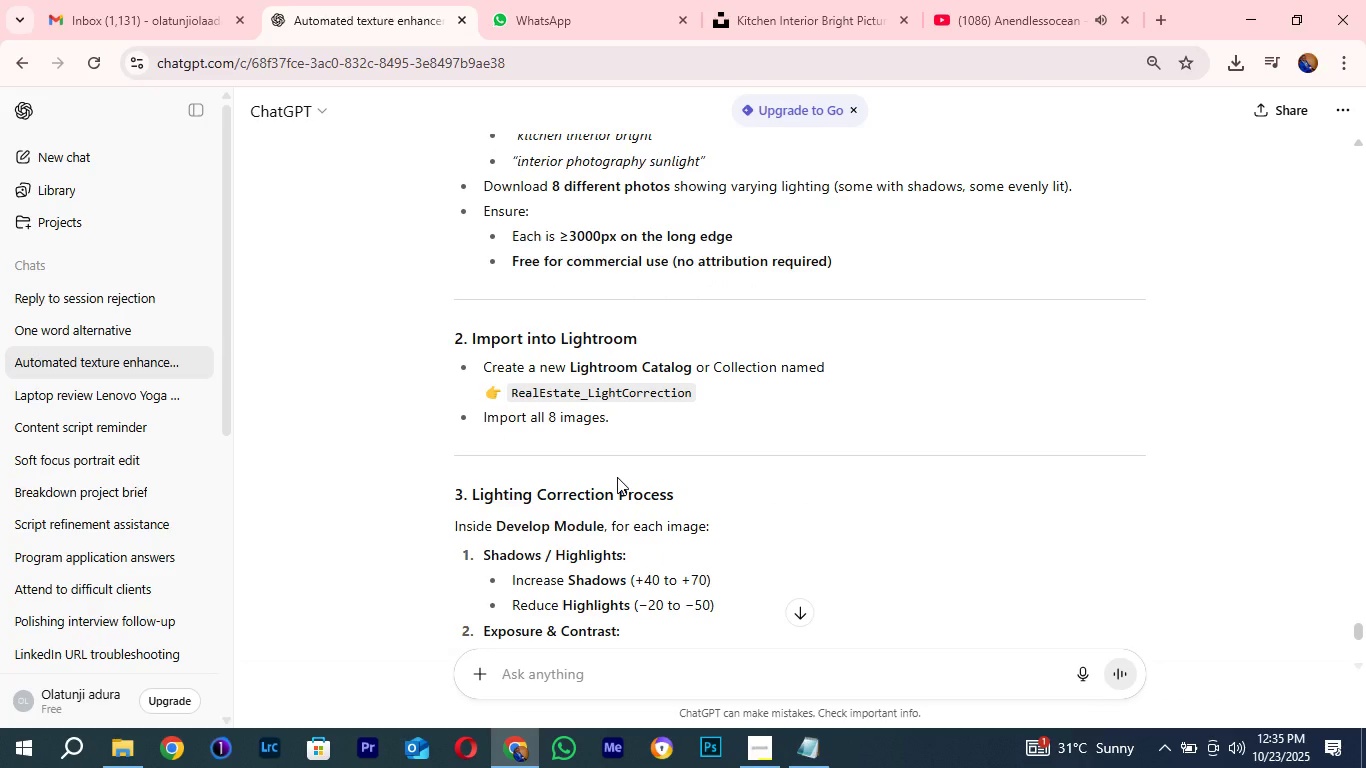 
scroll: coordinate [617, 477], scroll_direction: up, amount: 1.0
 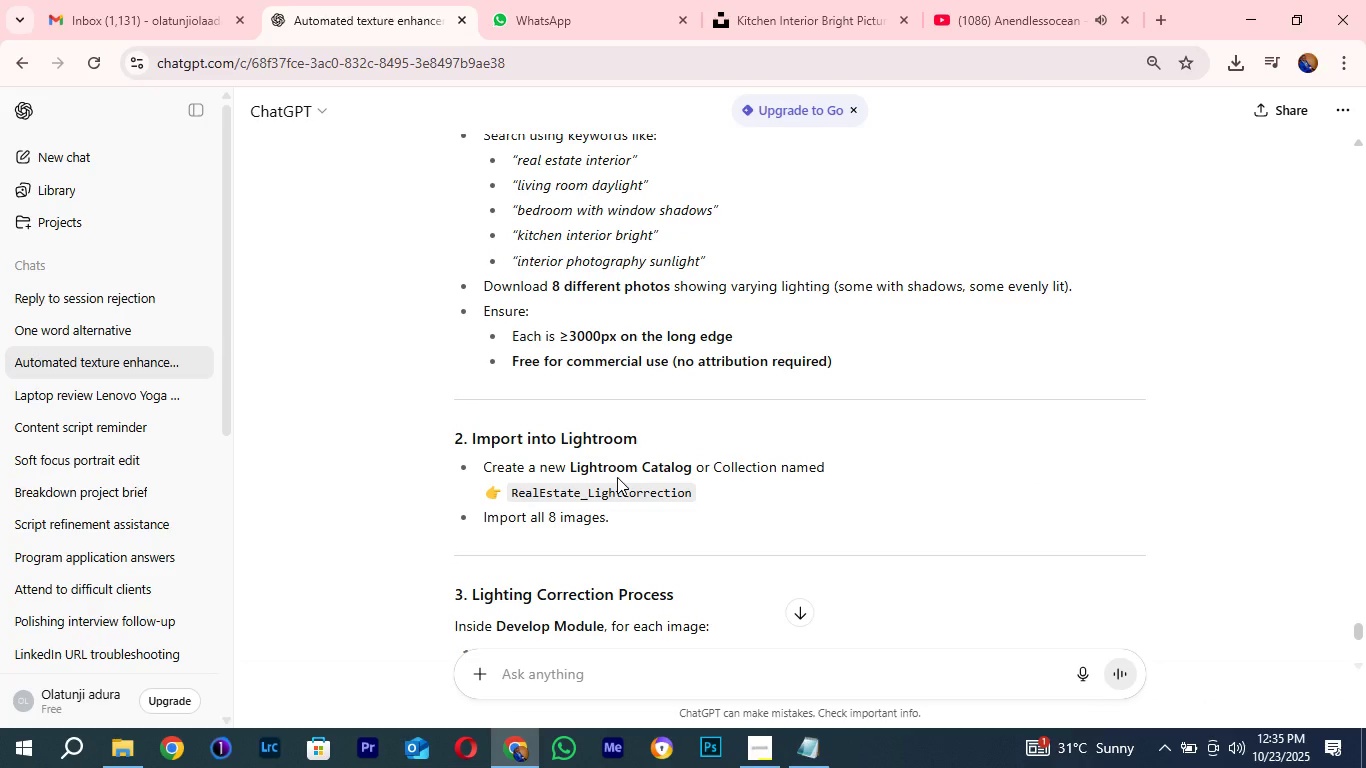 
scroll: coordinate [617, 477], scroll_direction: down, amount: 3.0
 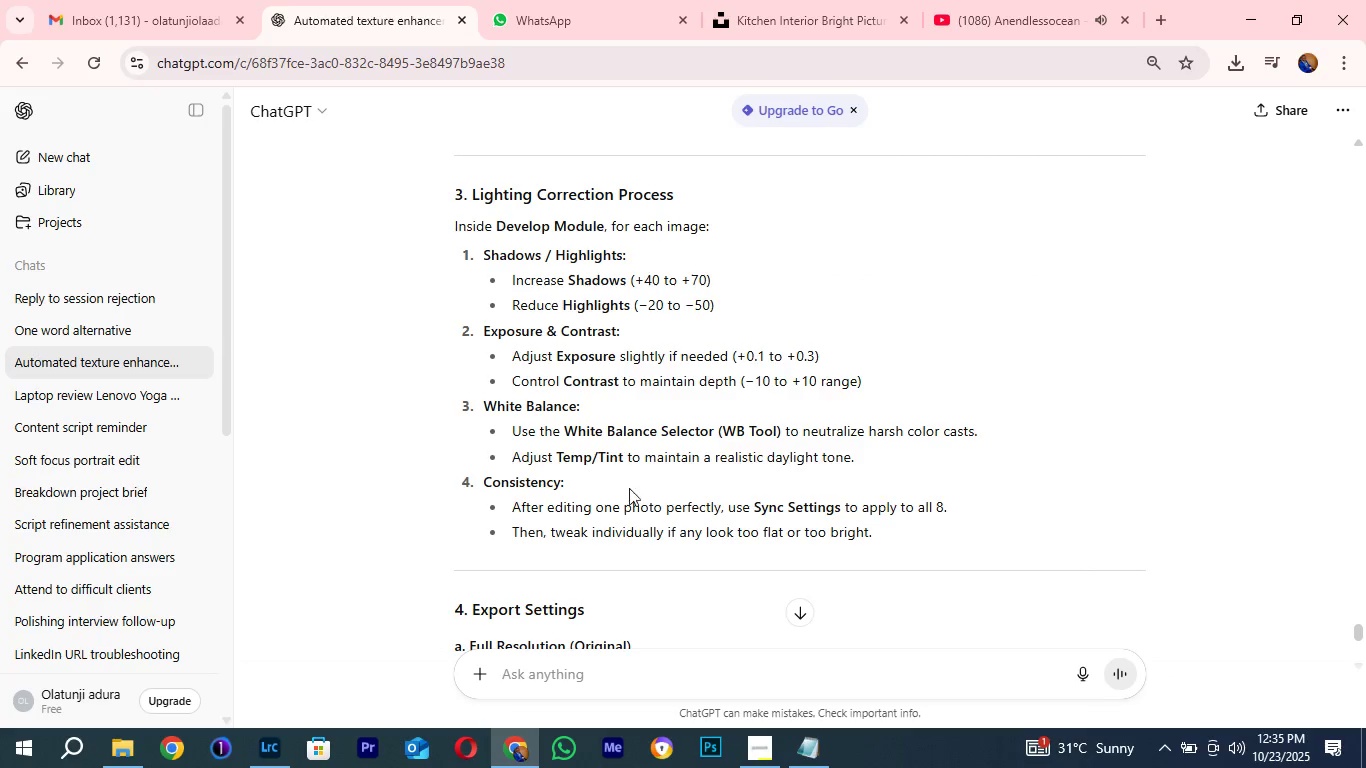 
scroll: coordinate [630, 501], scroll_direction: up, amount: 3.0
 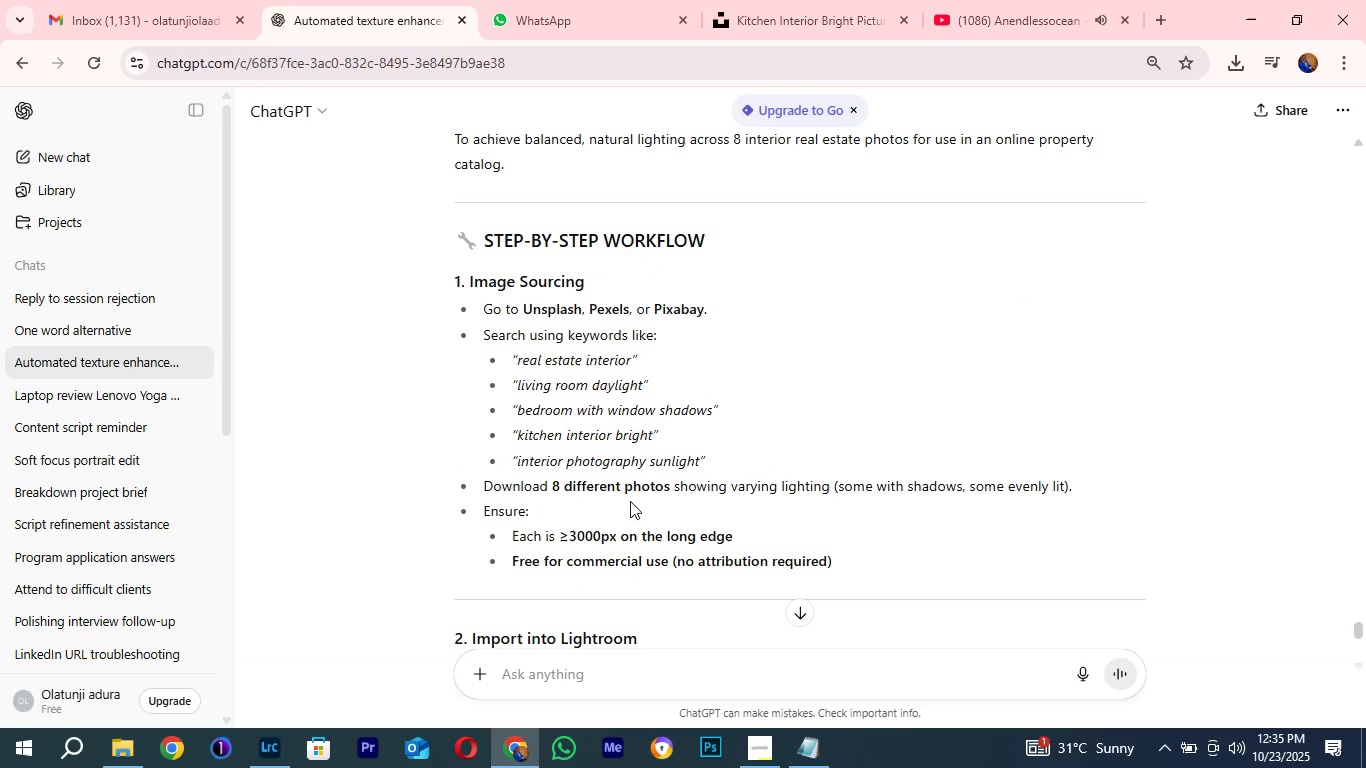 
scroll: coordinate [691, 578], scroll_direction: down, amount: 5.0
 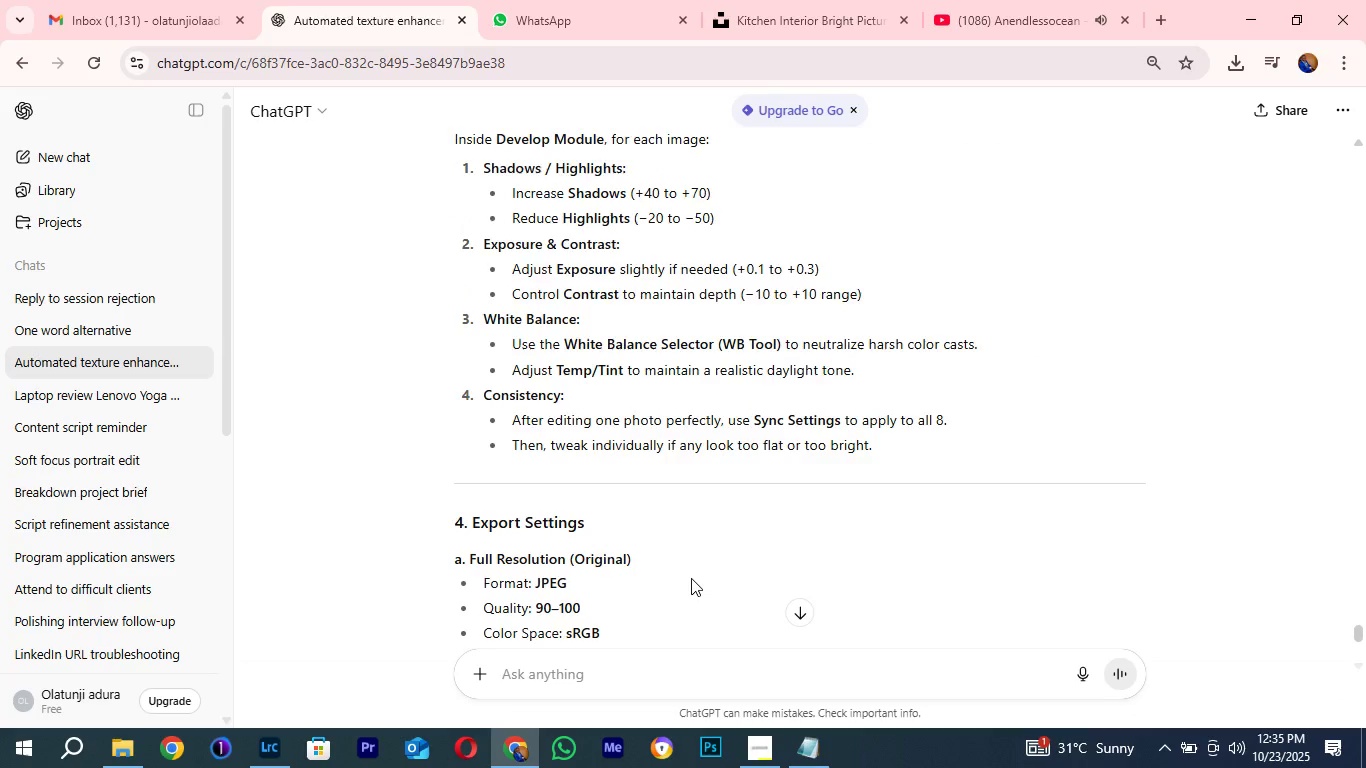 
scroll: coordinate [684, 581], scroll_direction: up, amount: 3.0
 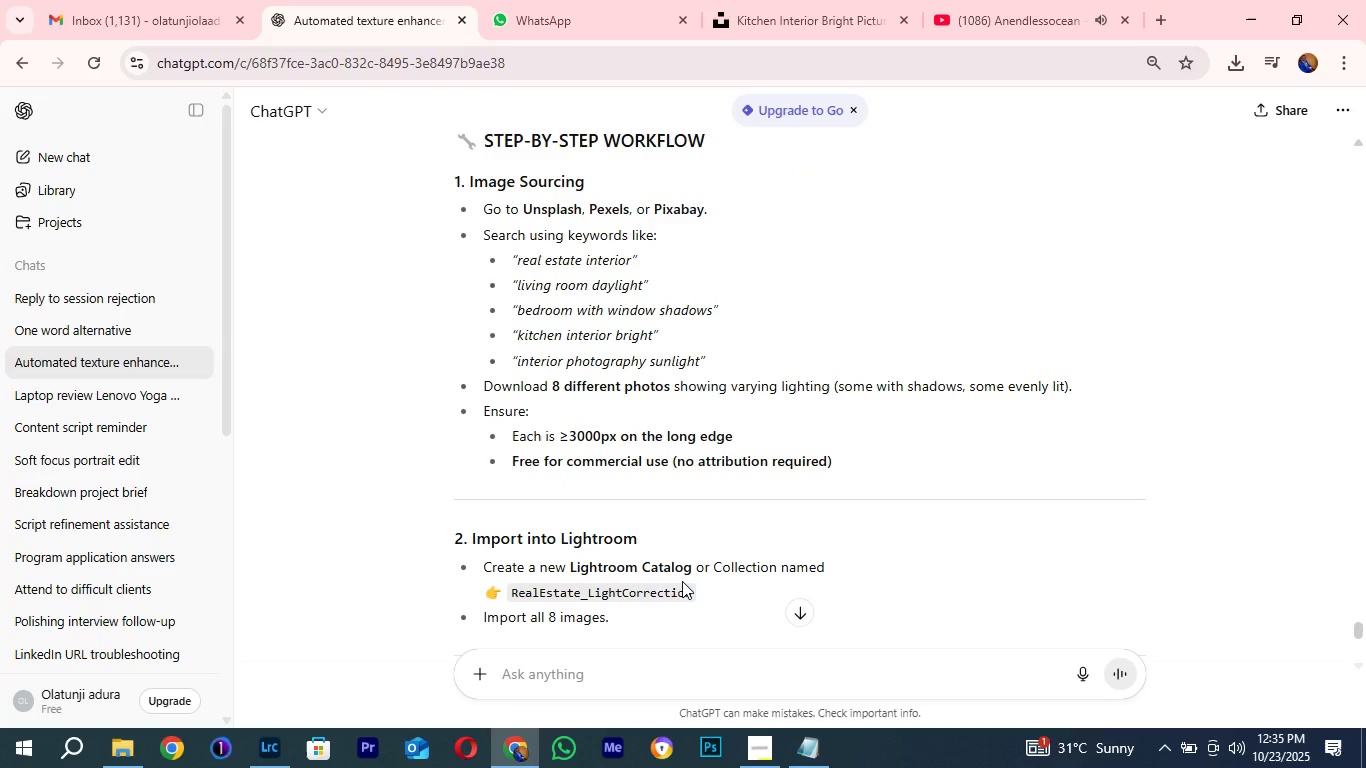 
scroll: coordinate [683, 586], scroll_direction: down, amount: 4.0
 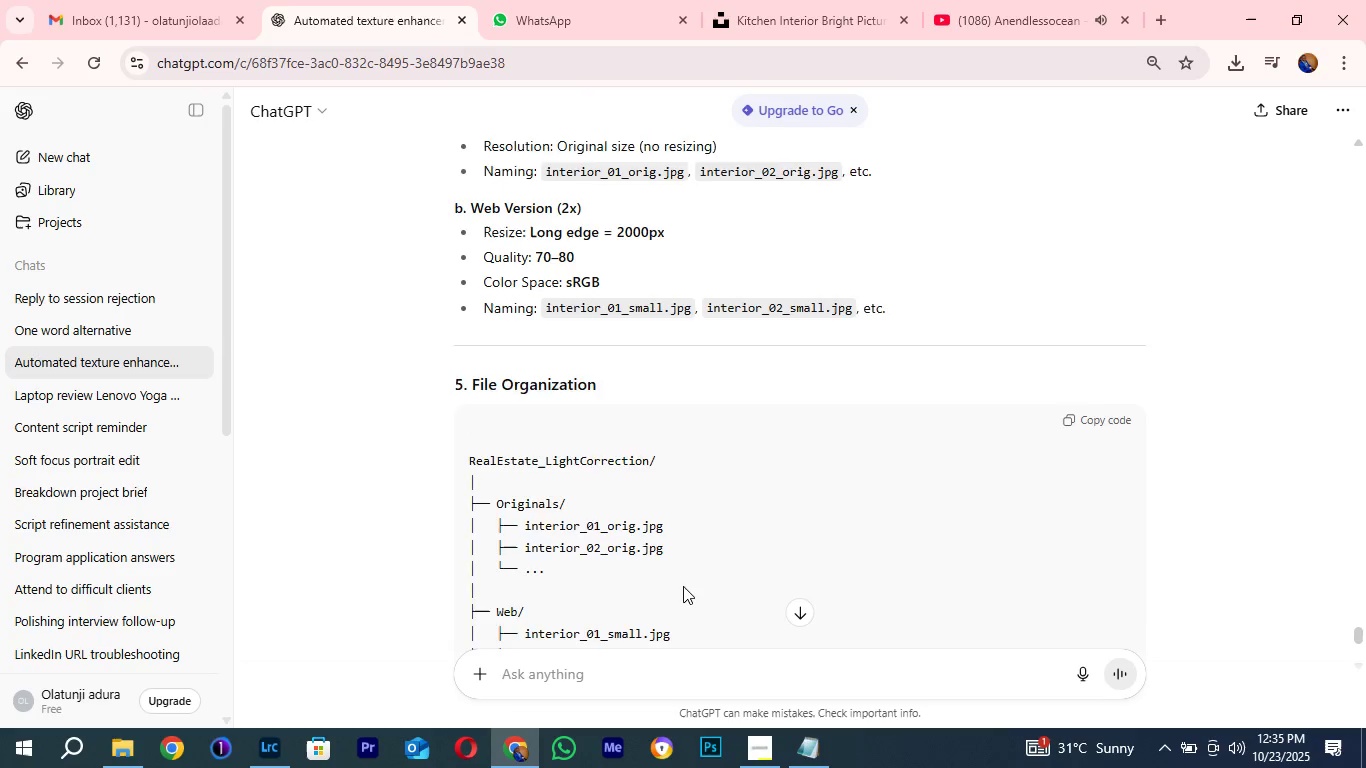 
scroll: coordinate [683, 586], scroll_direction: up, amount: 5.0
 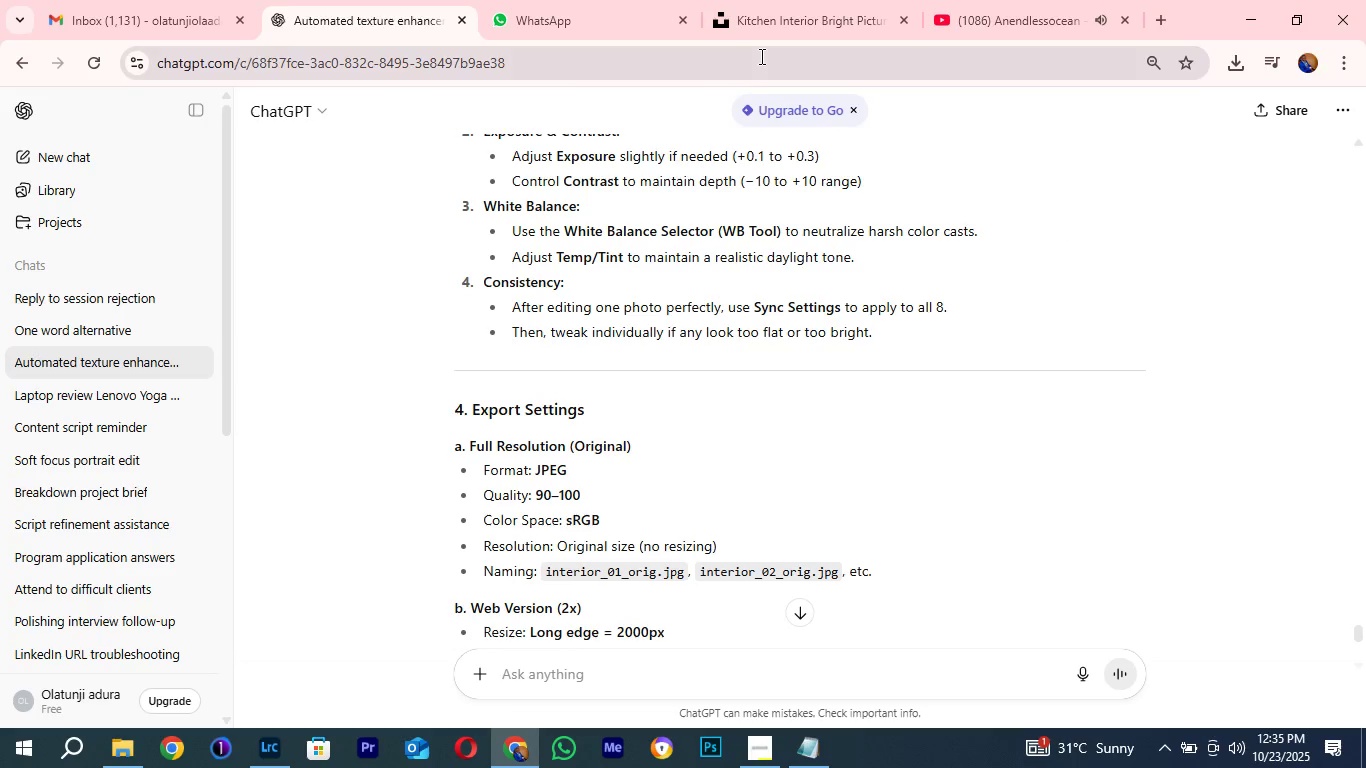 
left_click([760, 51])
 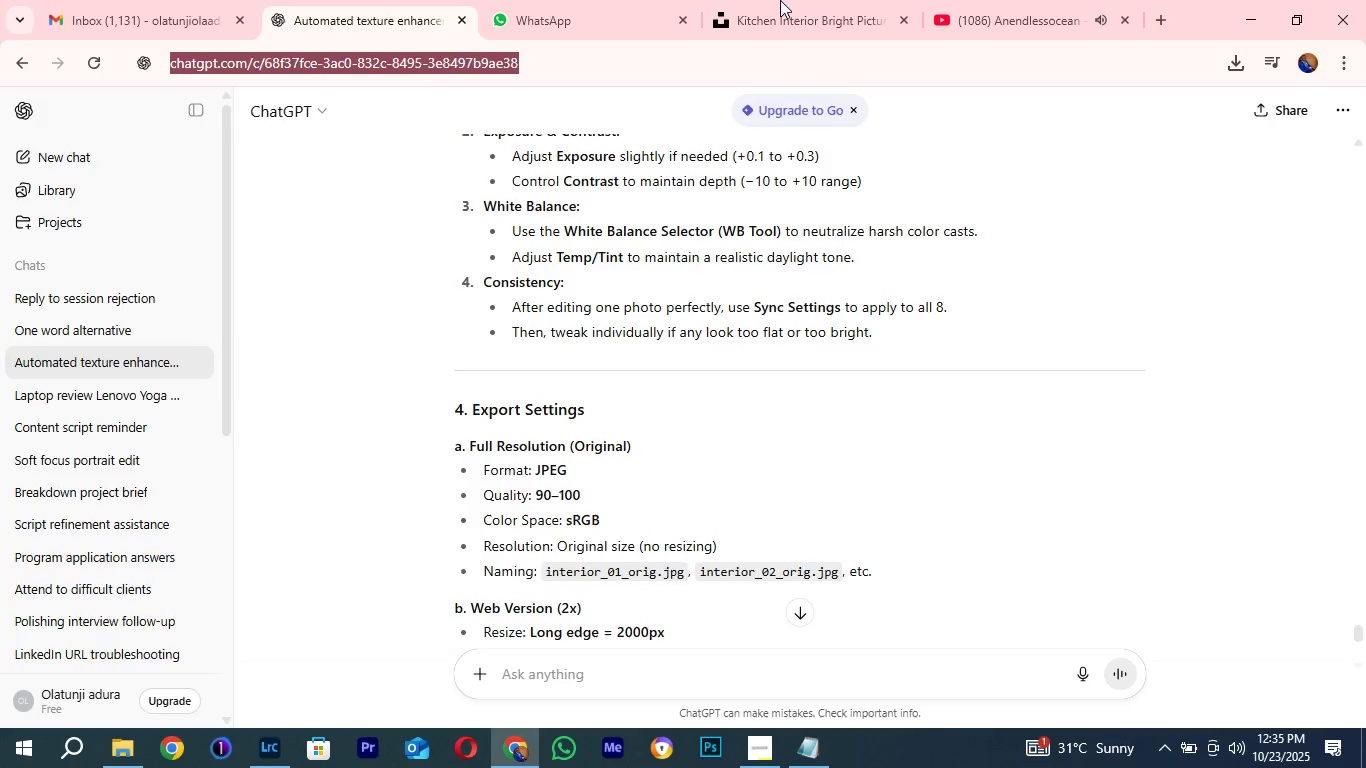 
left_click([780, 0])
 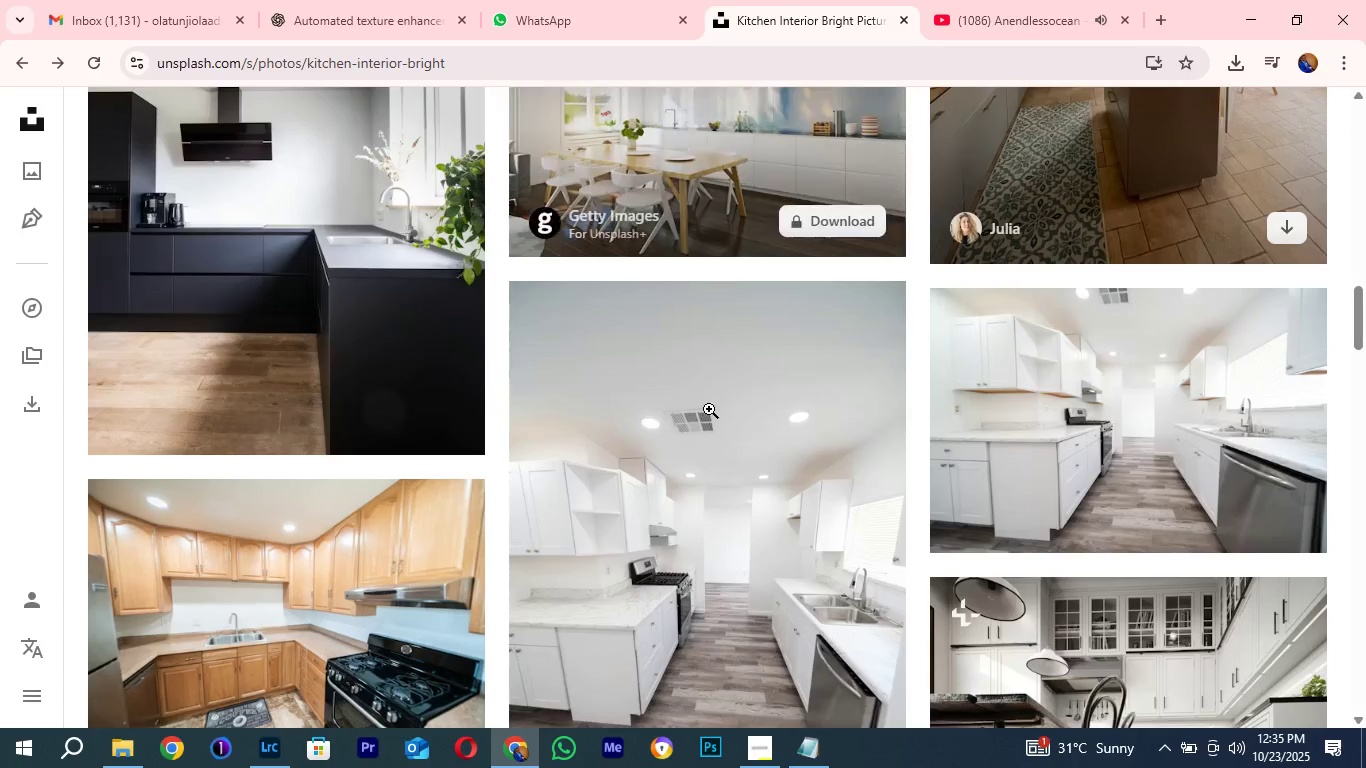 
scroll: coordinate [640, 621], scroll_direction: down, amount: 4.0
 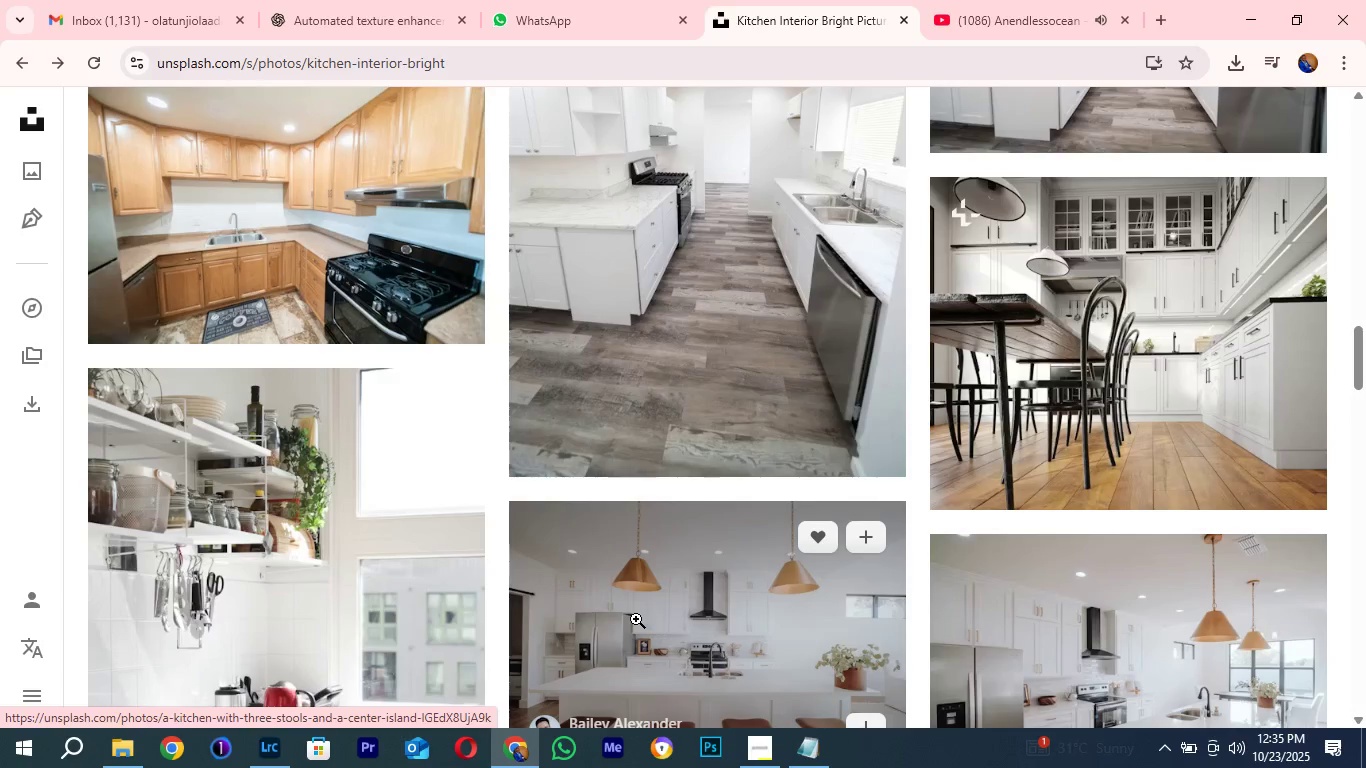 
wait(6.08)
 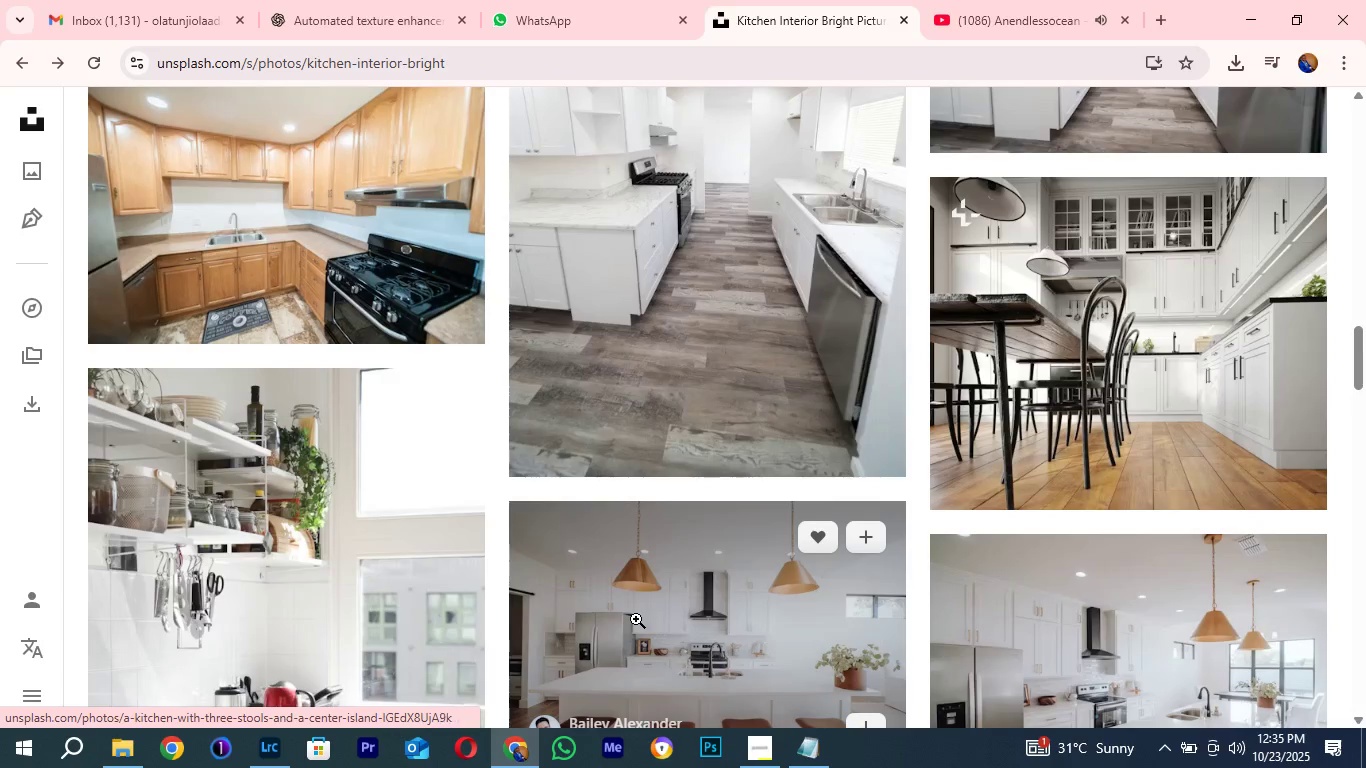 
scroll: coordinate [600, 365], scroll_direction: down, amount: 18.0
 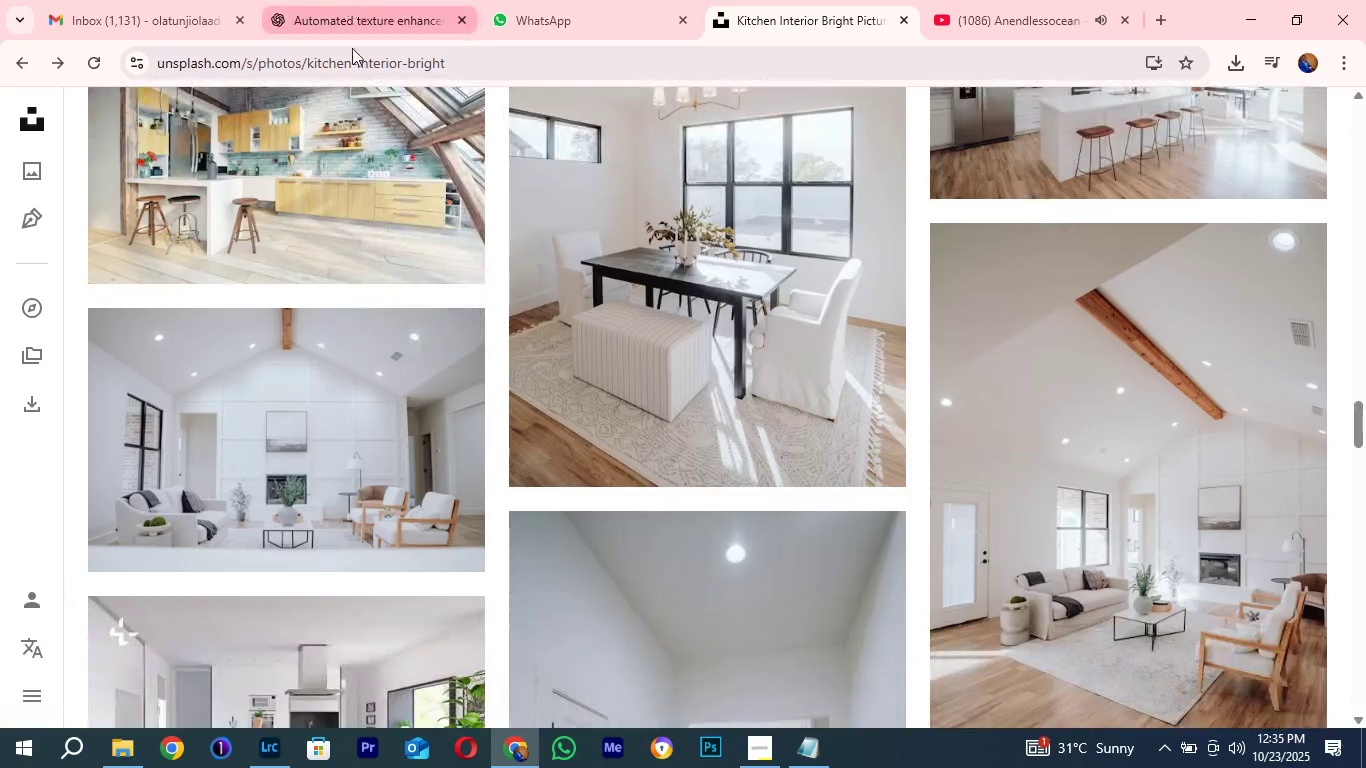 
left_click([347, 0])
 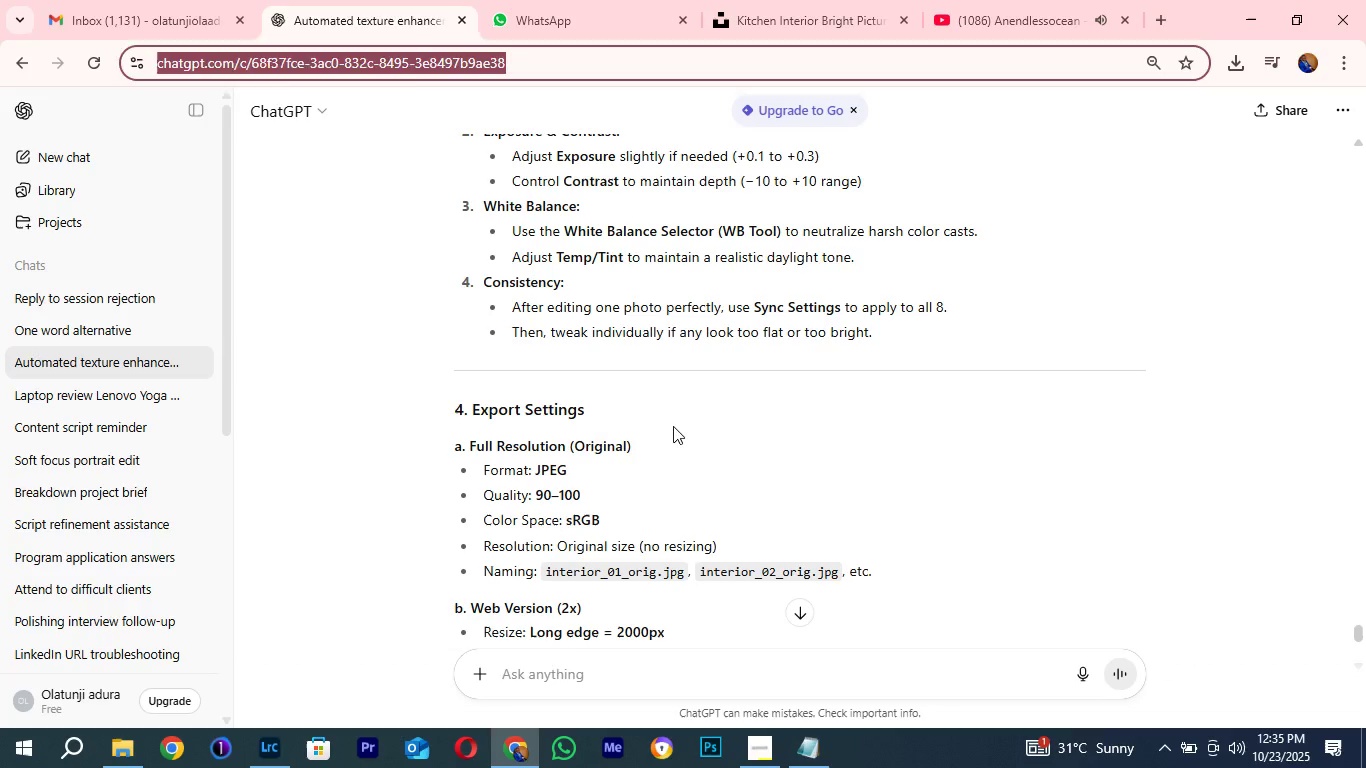 
left_click([673, 426])
 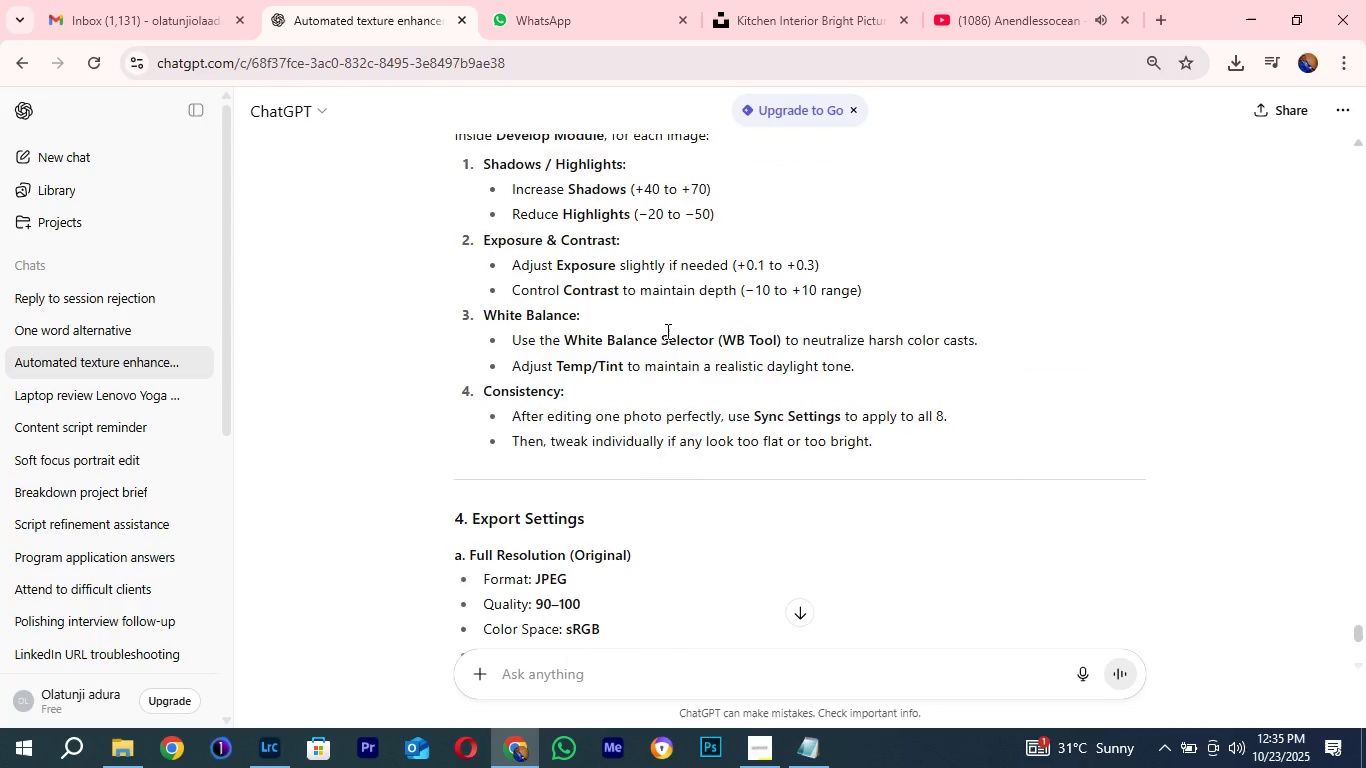 
scroll: coordinate [666, 331], scroll_direction: up, amount: 3.0
 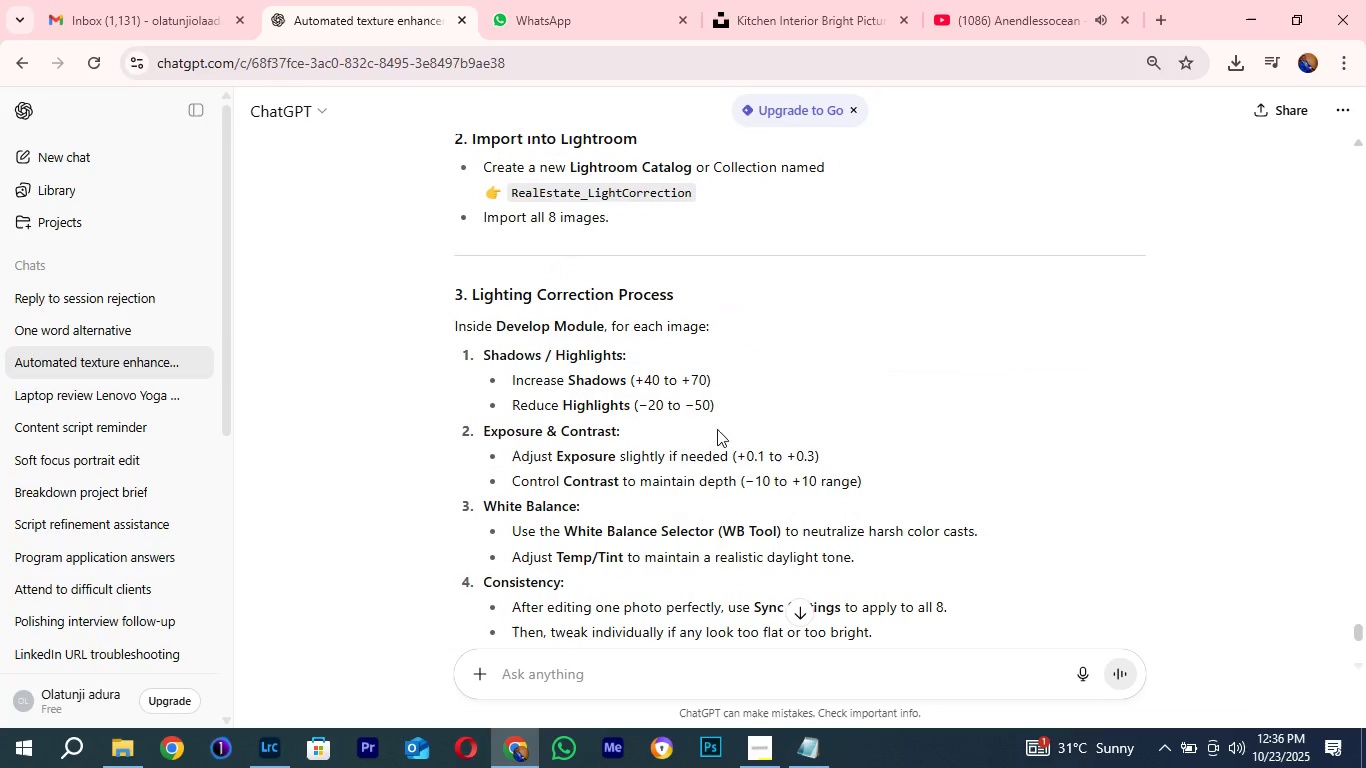 
scroll: coordinate [675, 411], scroll_direction: down, amount: 7.0
 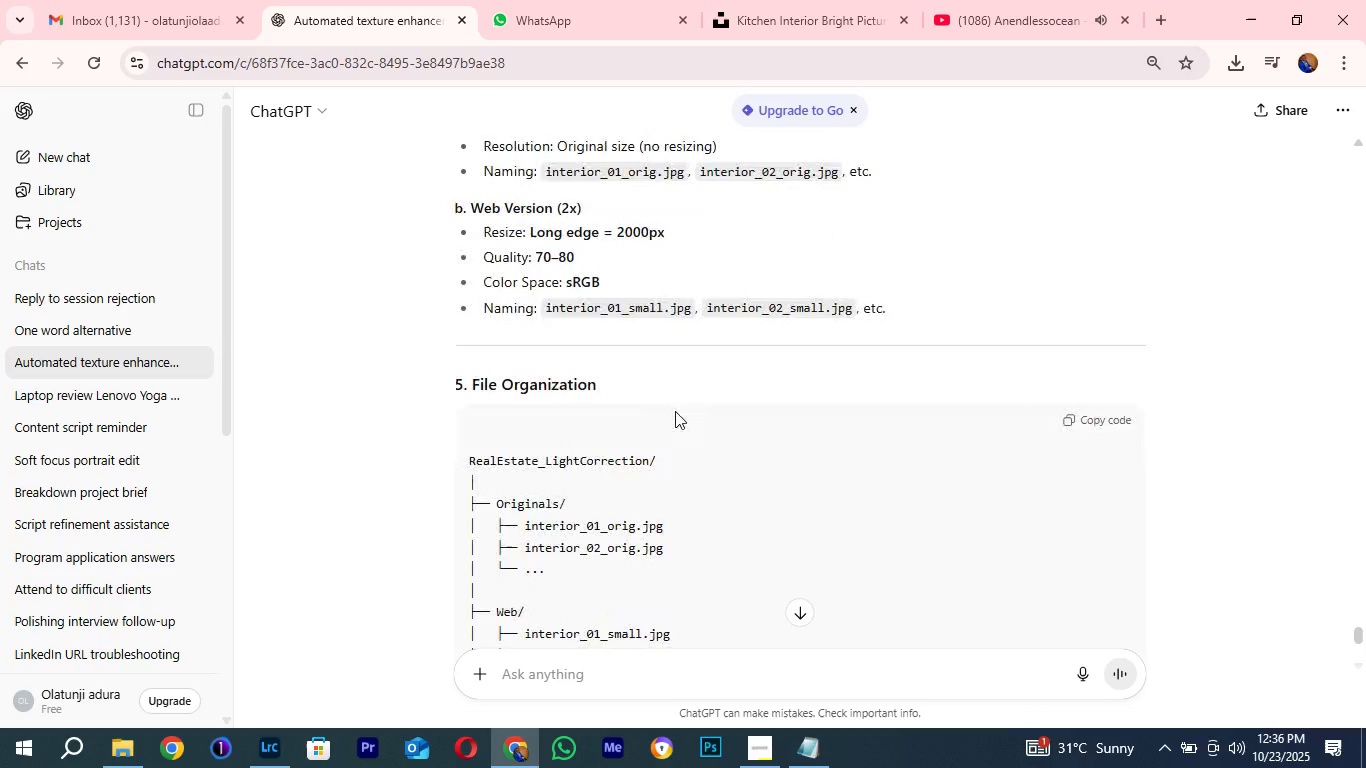 
scroll: coordinate [675, 411], scroll_direction: down, amount: 1.0
 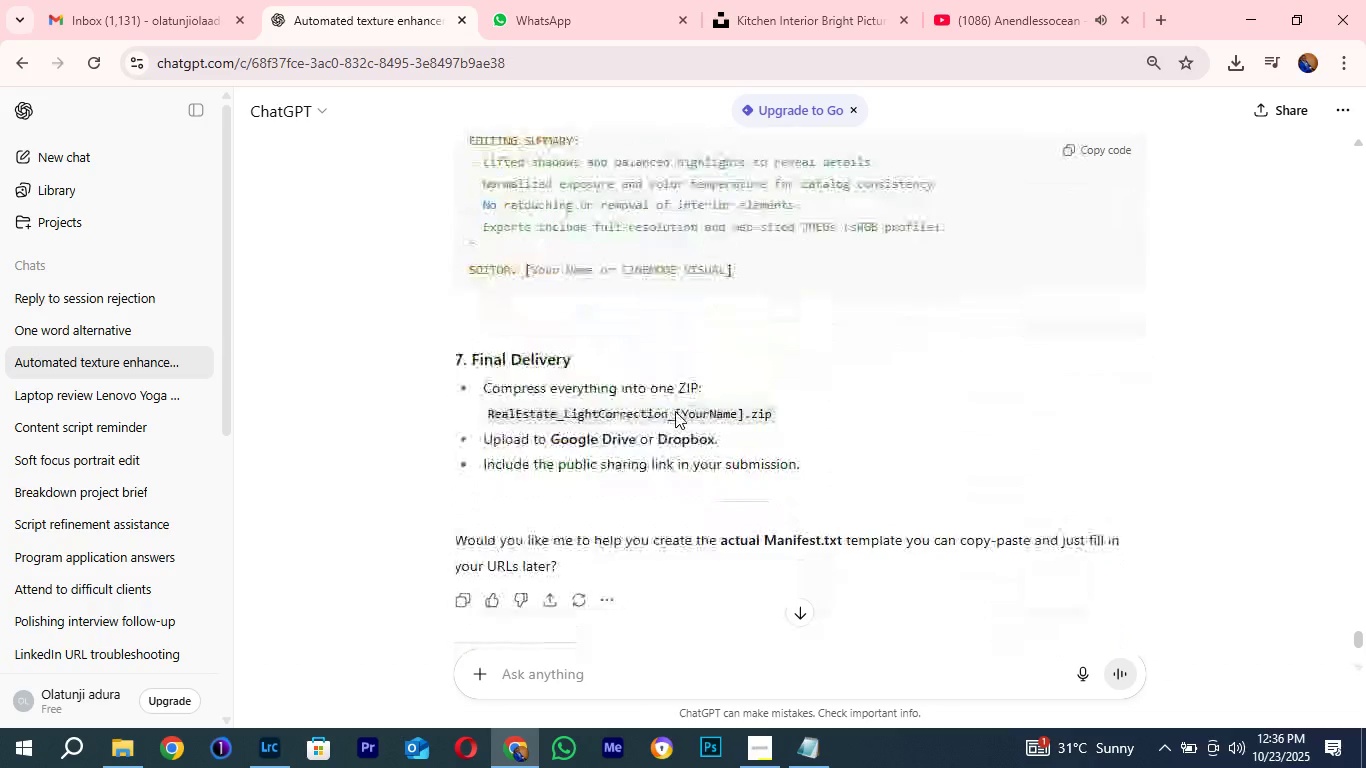 
scroll: coordinate [675, 411], scroll_direction: up, amount: 1.0
 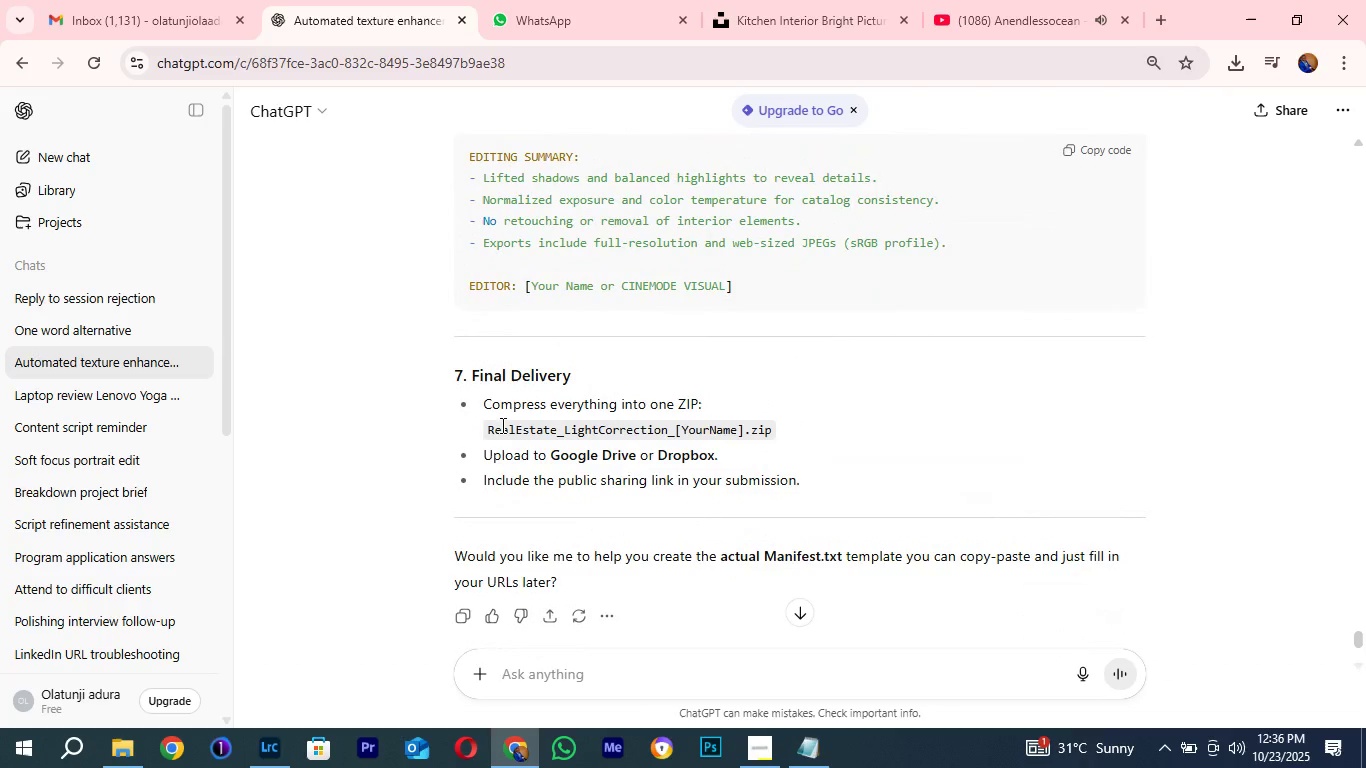 
left_click_drag(start_coordinate=[484, 425], to_coordinate=[669, 419])
 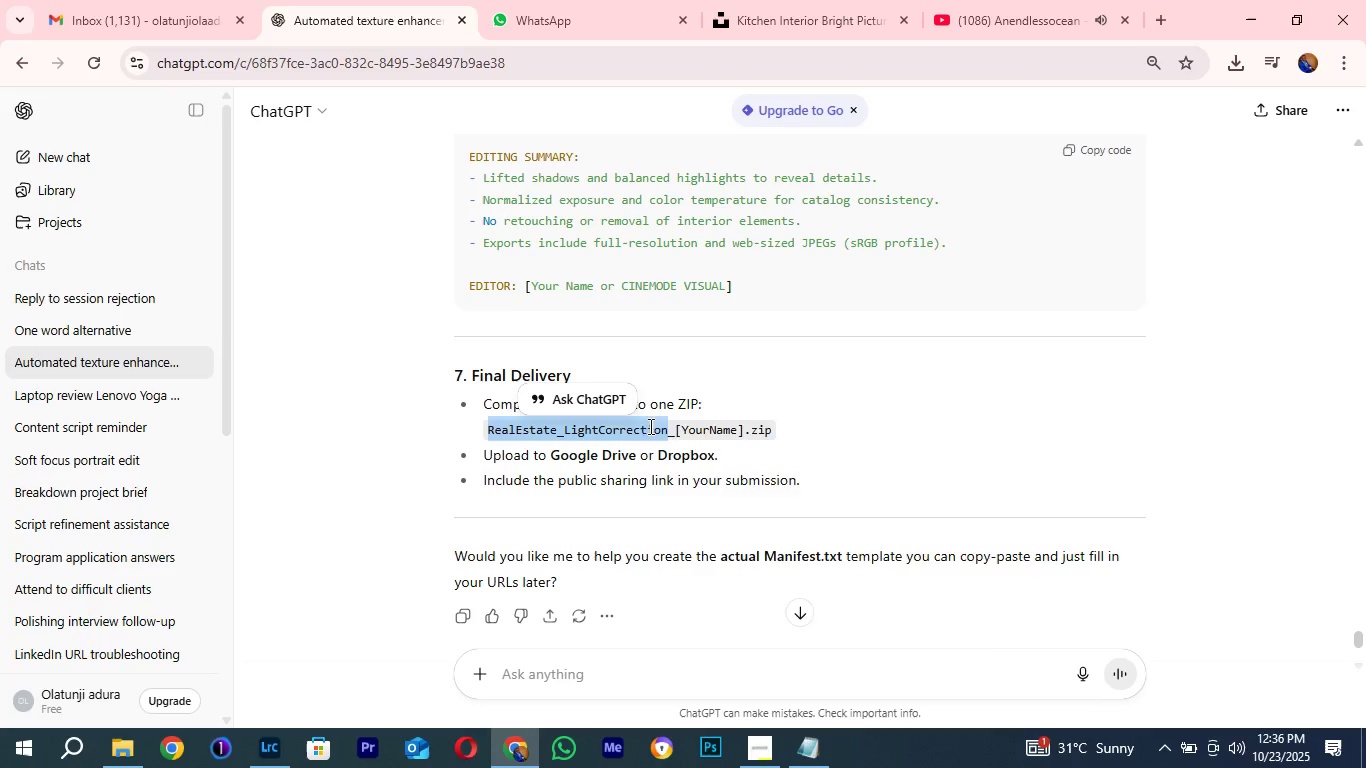 
right_click([649, 426])
 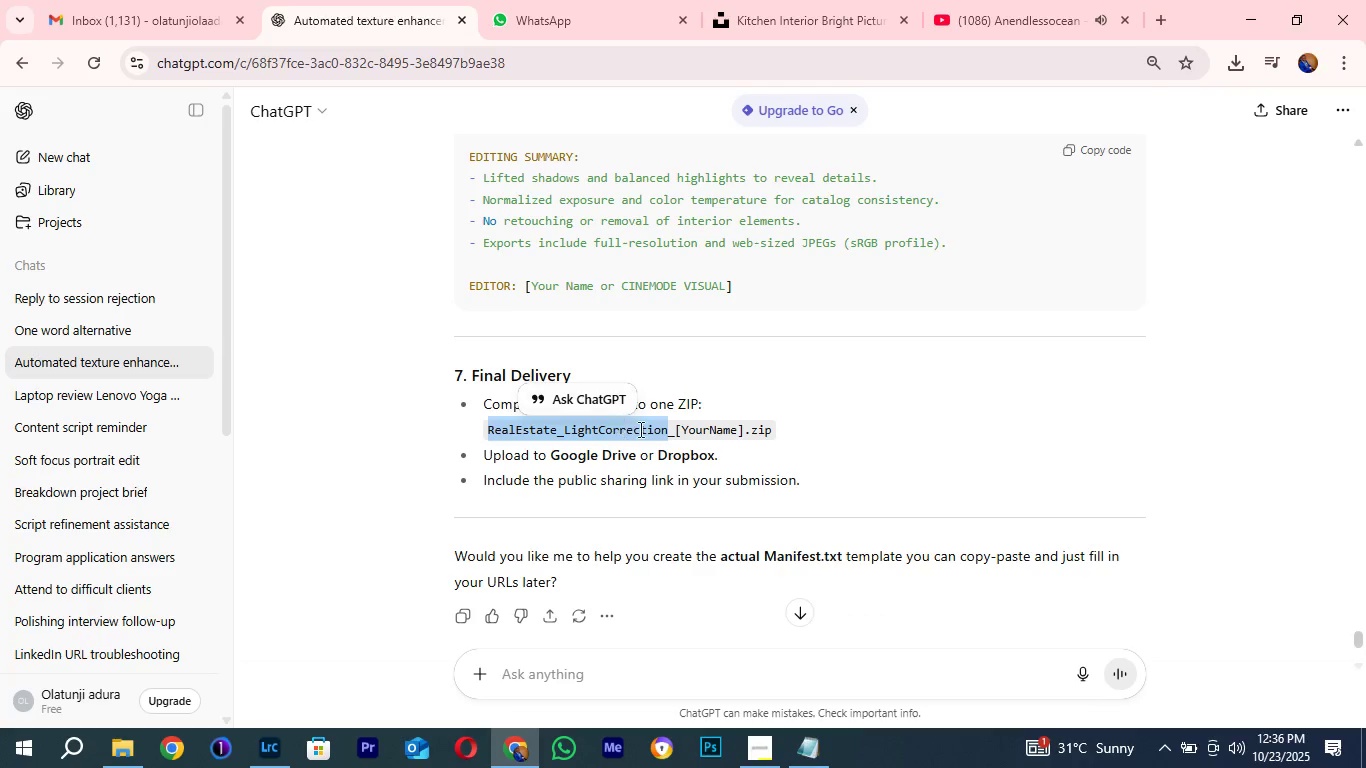 
right_click([640, 431])
 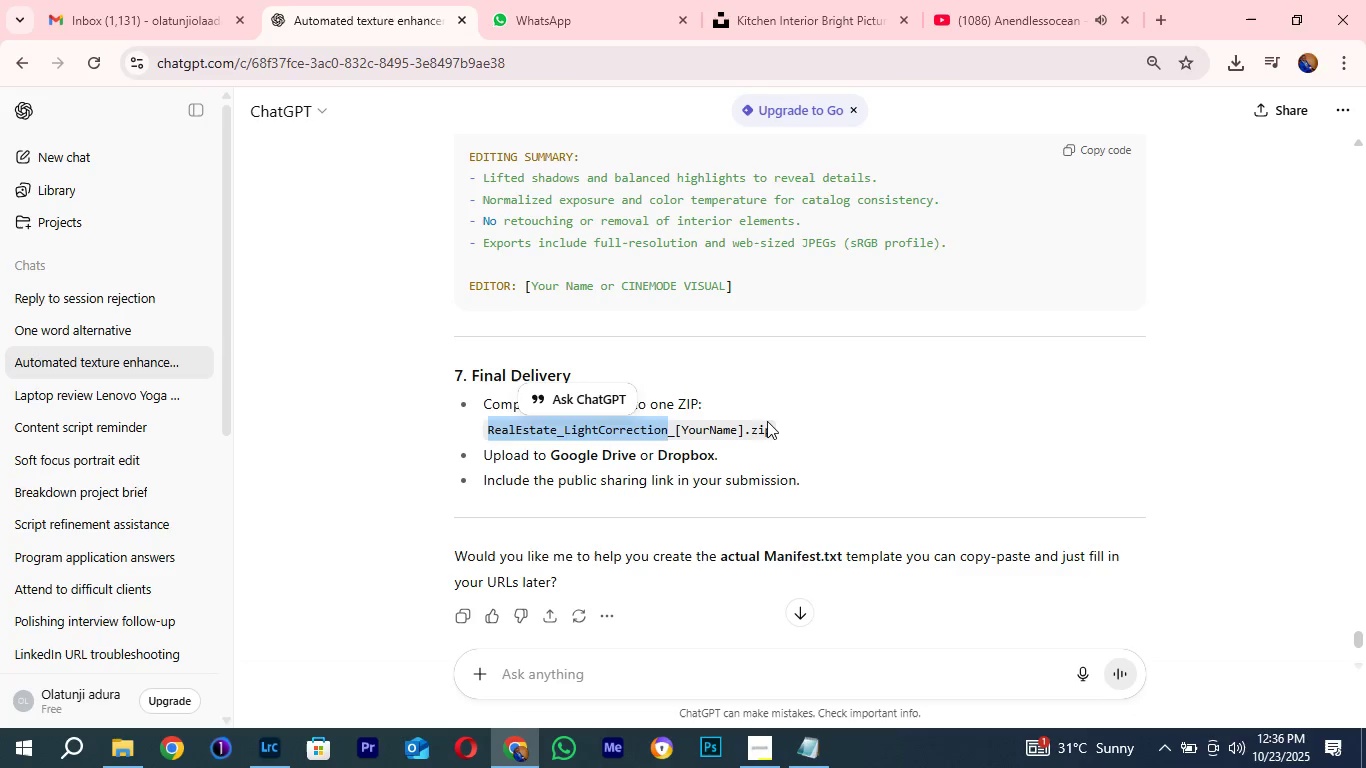 
double_click([767, 421])
 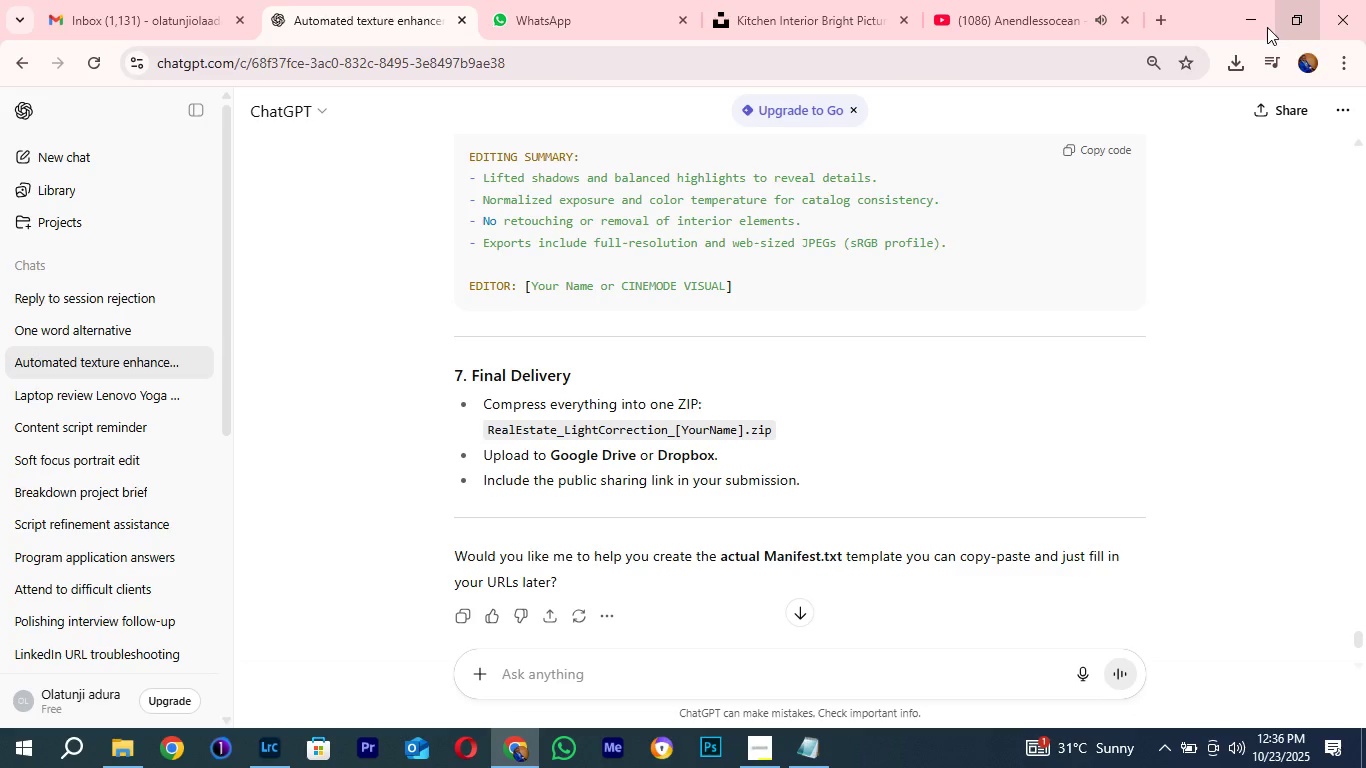 
left_click([1257, 20])
 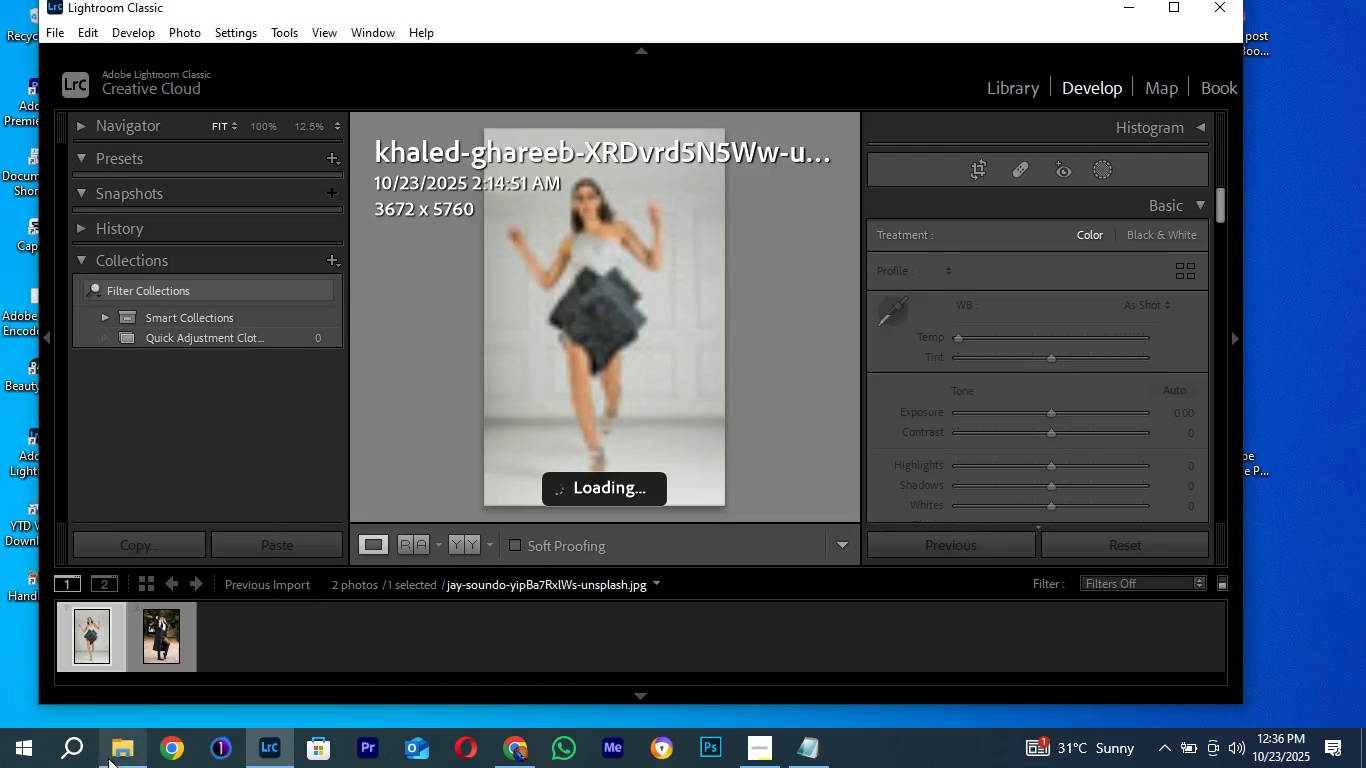 
left_click([120, 767])
 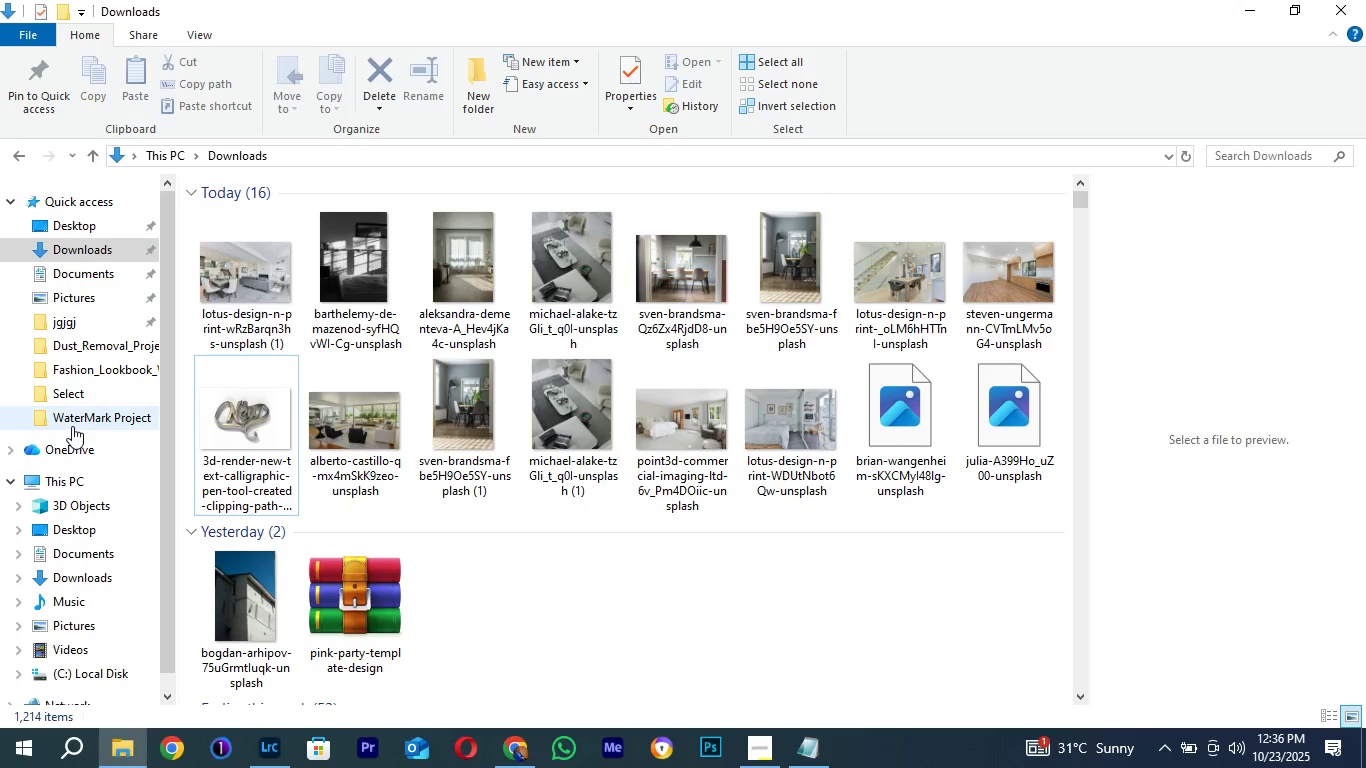 
left_click([69, 420])
 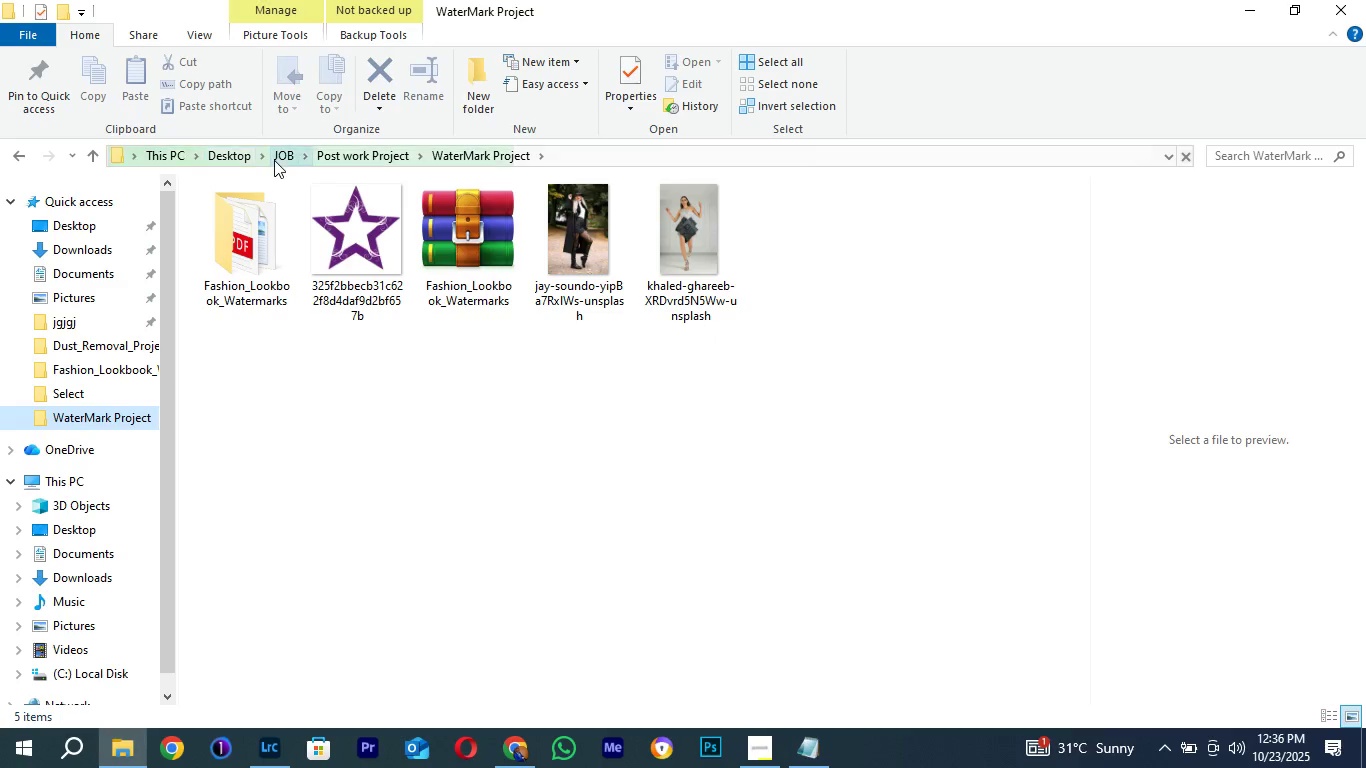 
left_click([275, 158])
 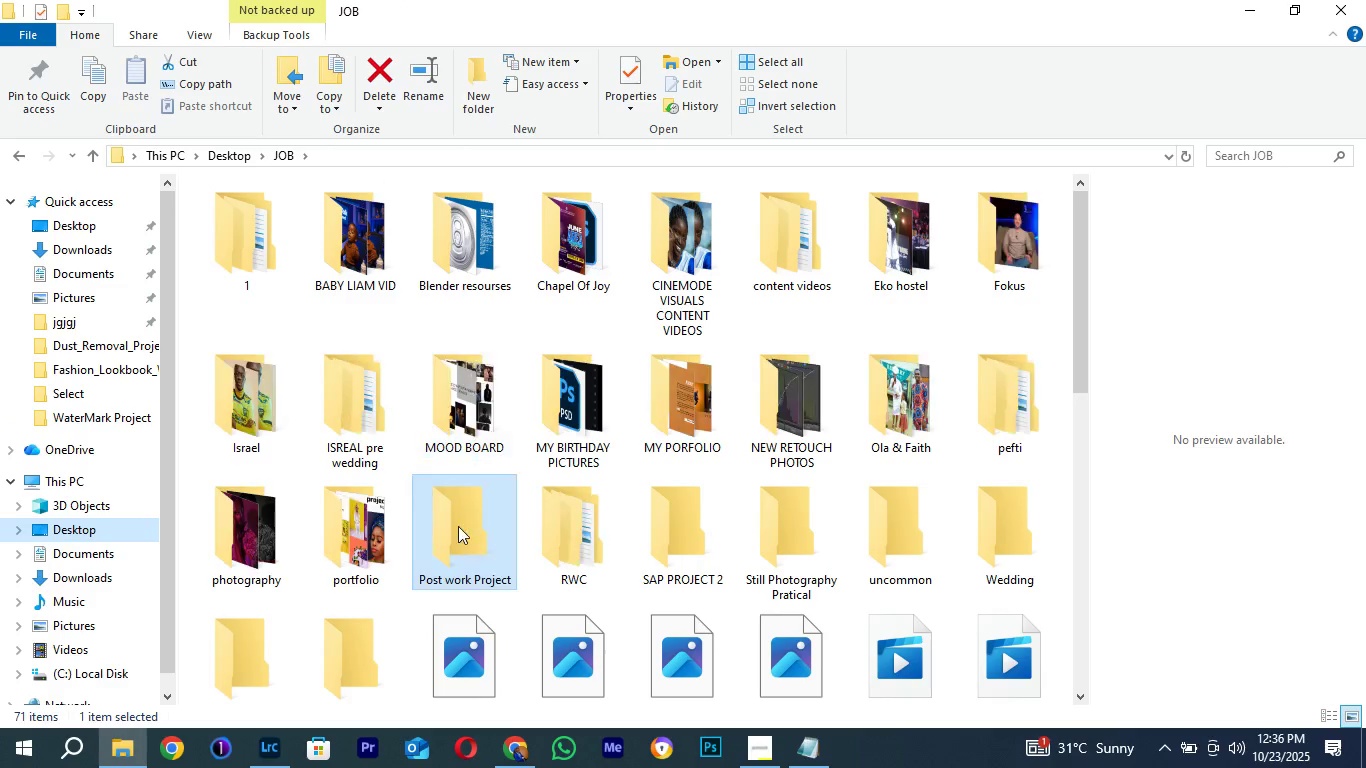 
double_click([458, 526])
 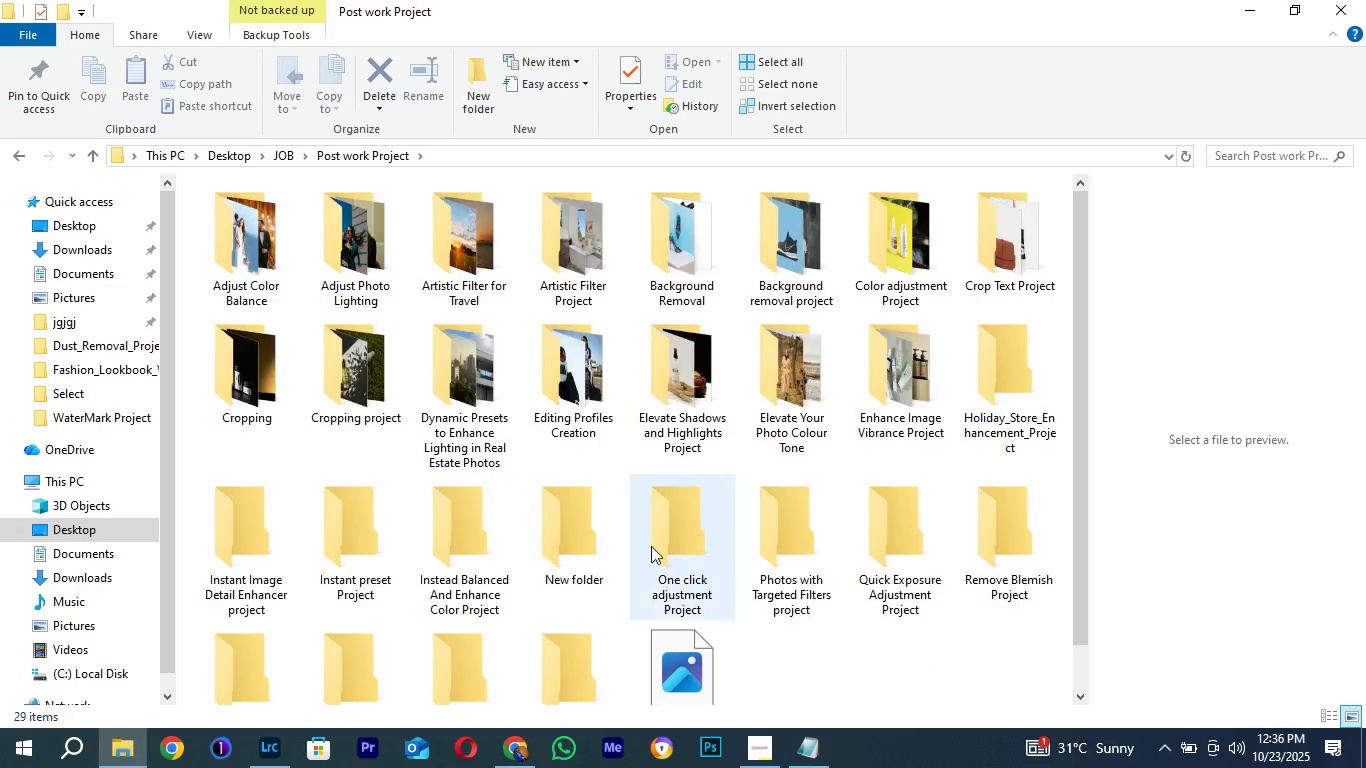 
scroll: coordinate [661, 560], scroll_direction: down, amount: 3.0
 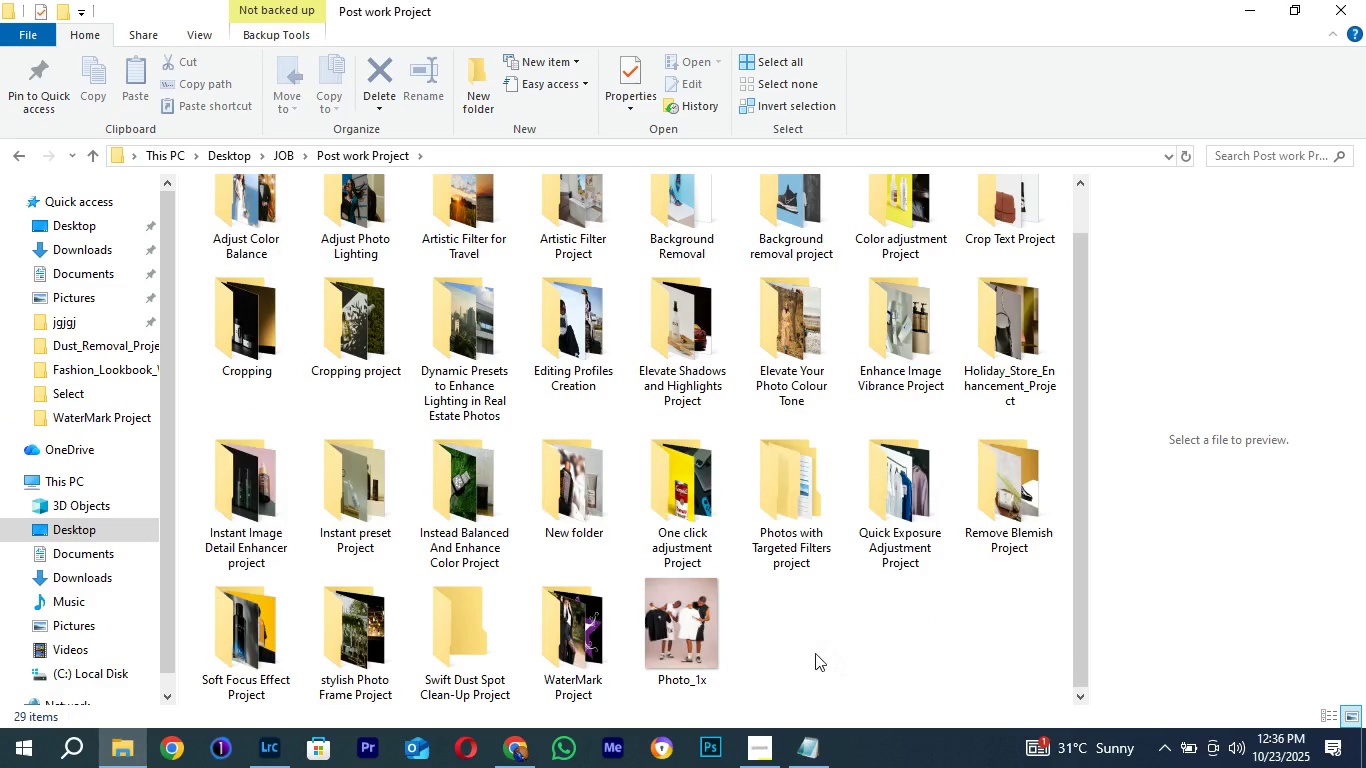 
right_click([834, 653])
 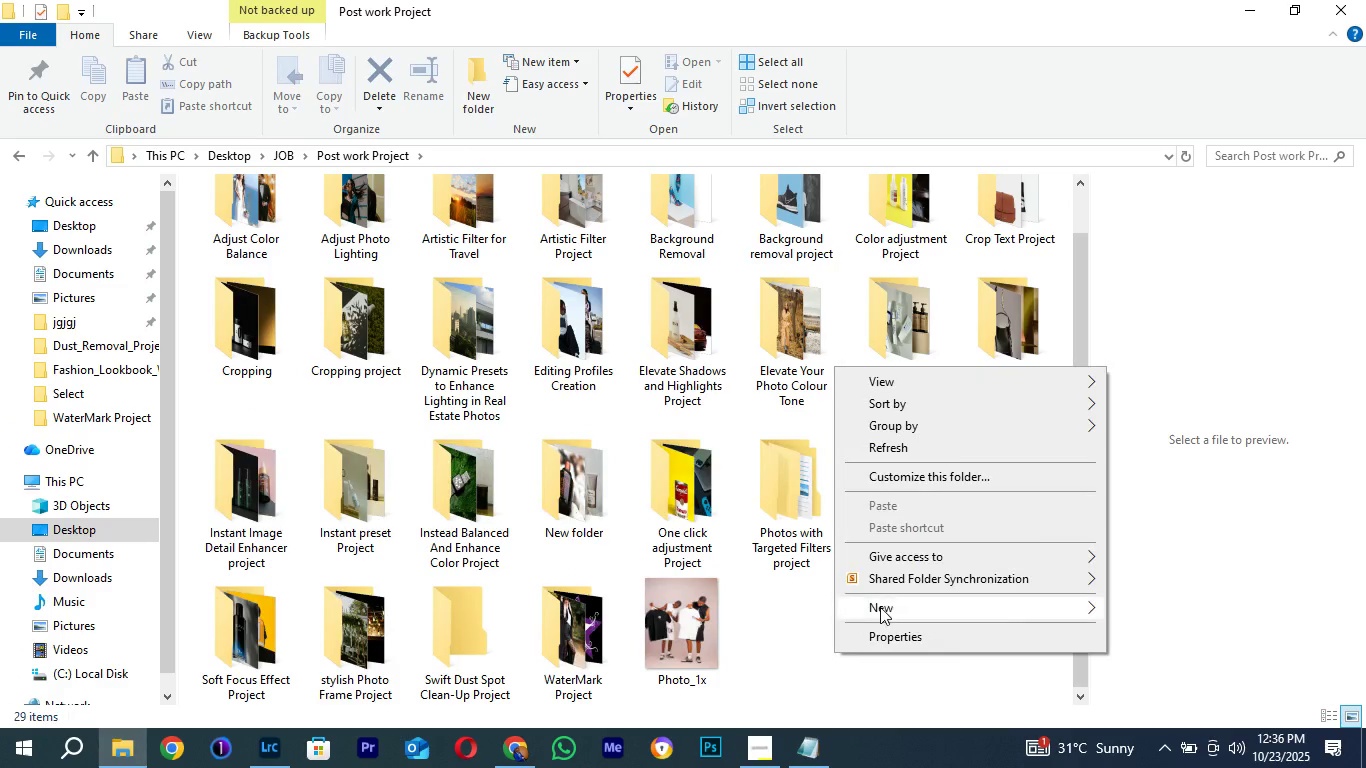 
left_click([880, 607])
 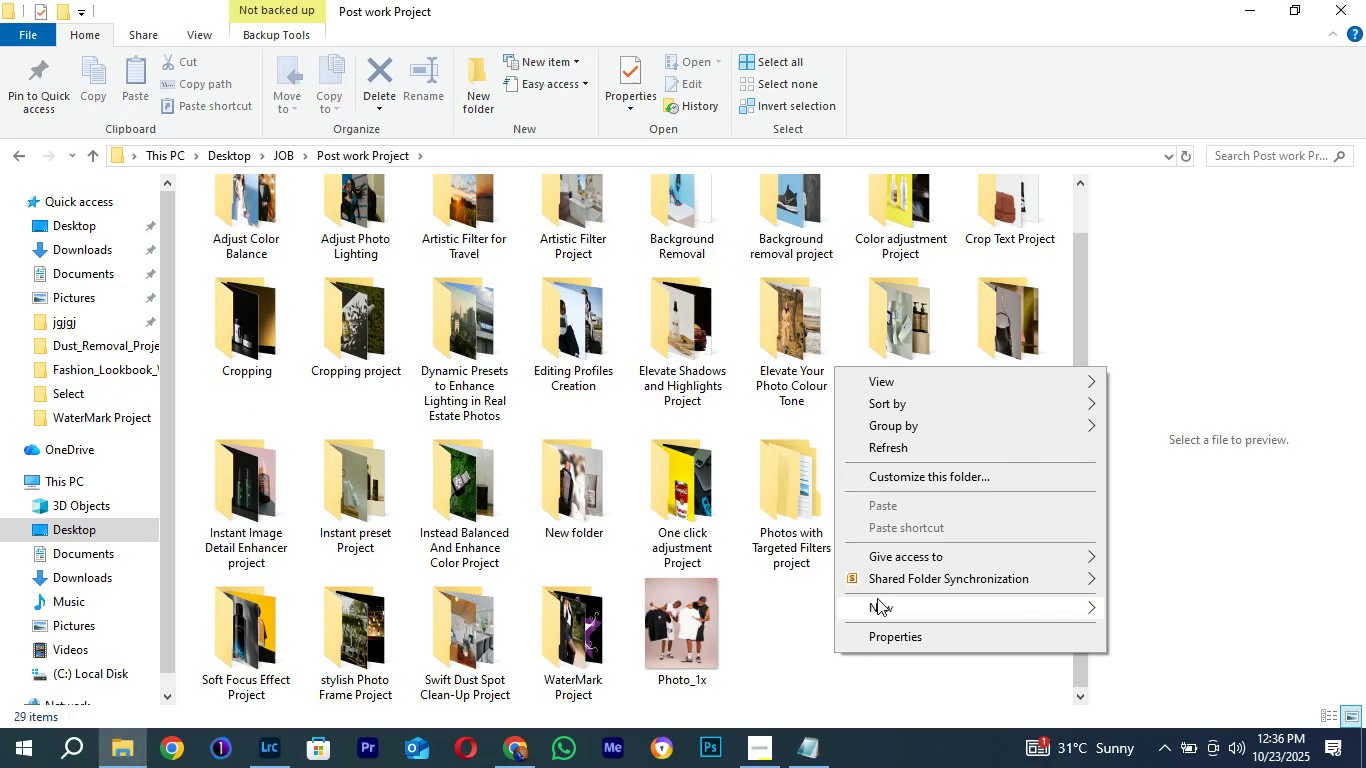 
left_click([876, 603])
 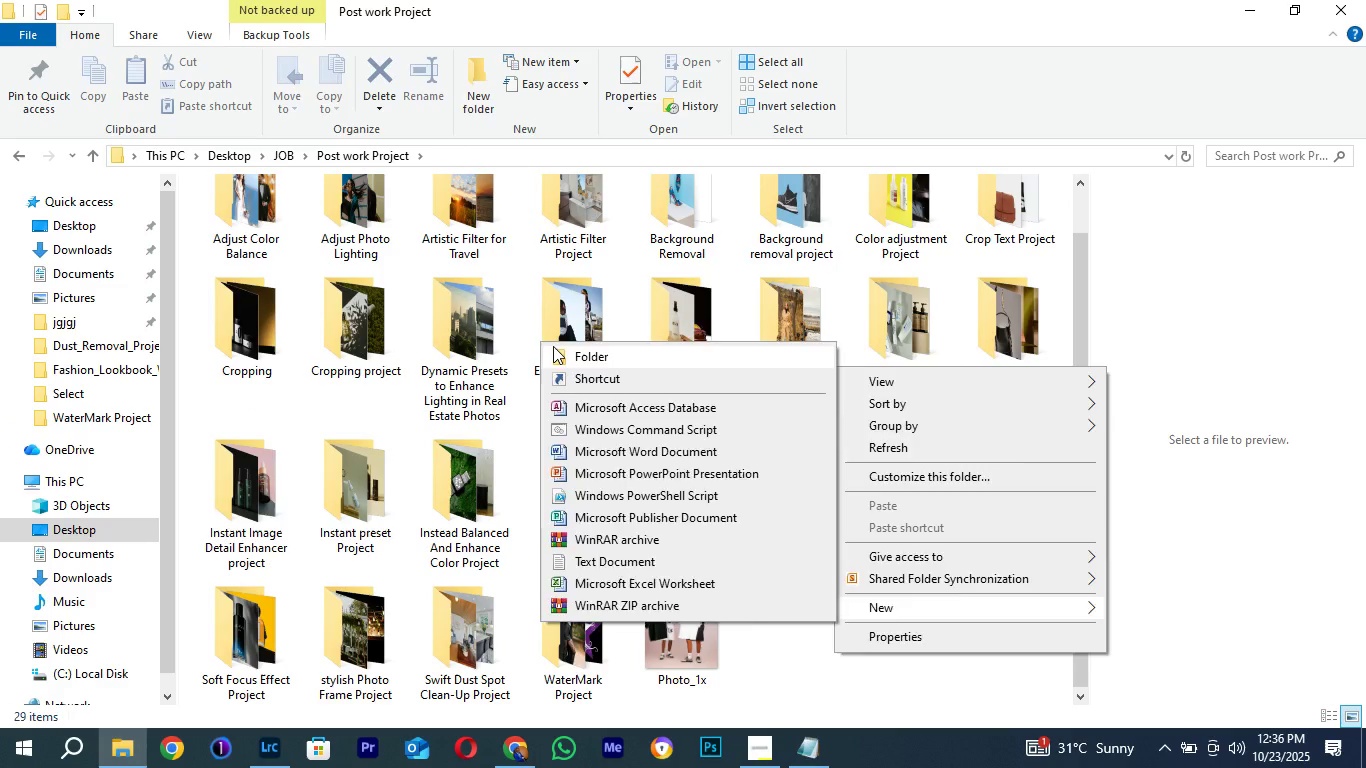 
left_click([553, 346])
 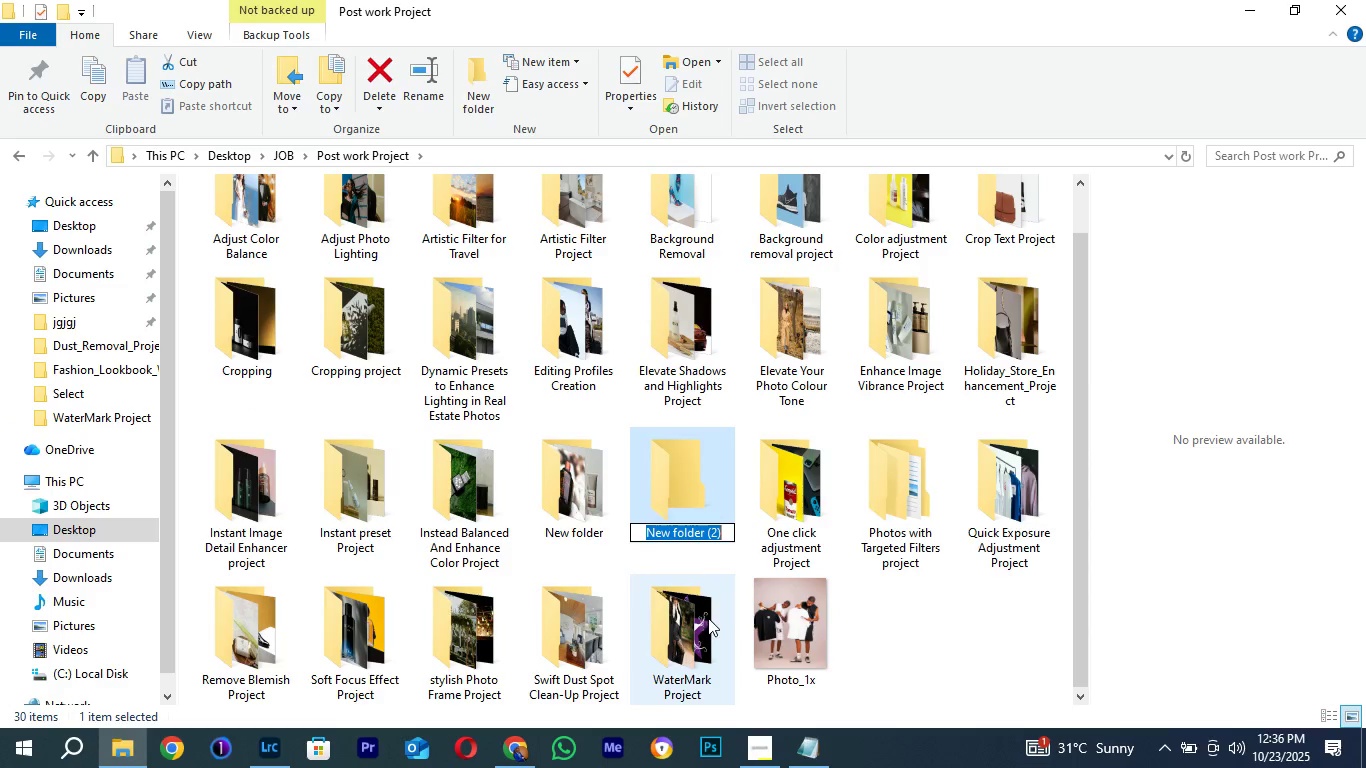 
key(Control+V)
 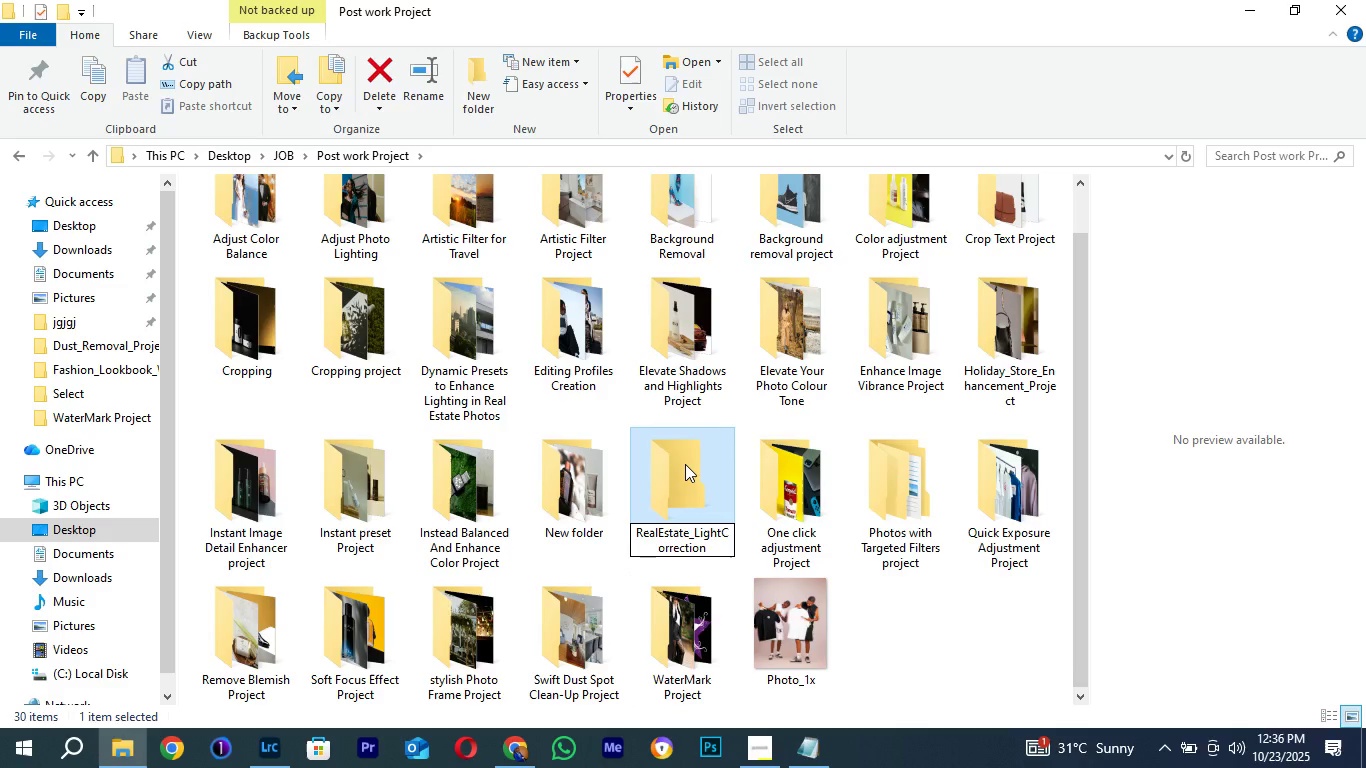 
left_click([685, 464])
 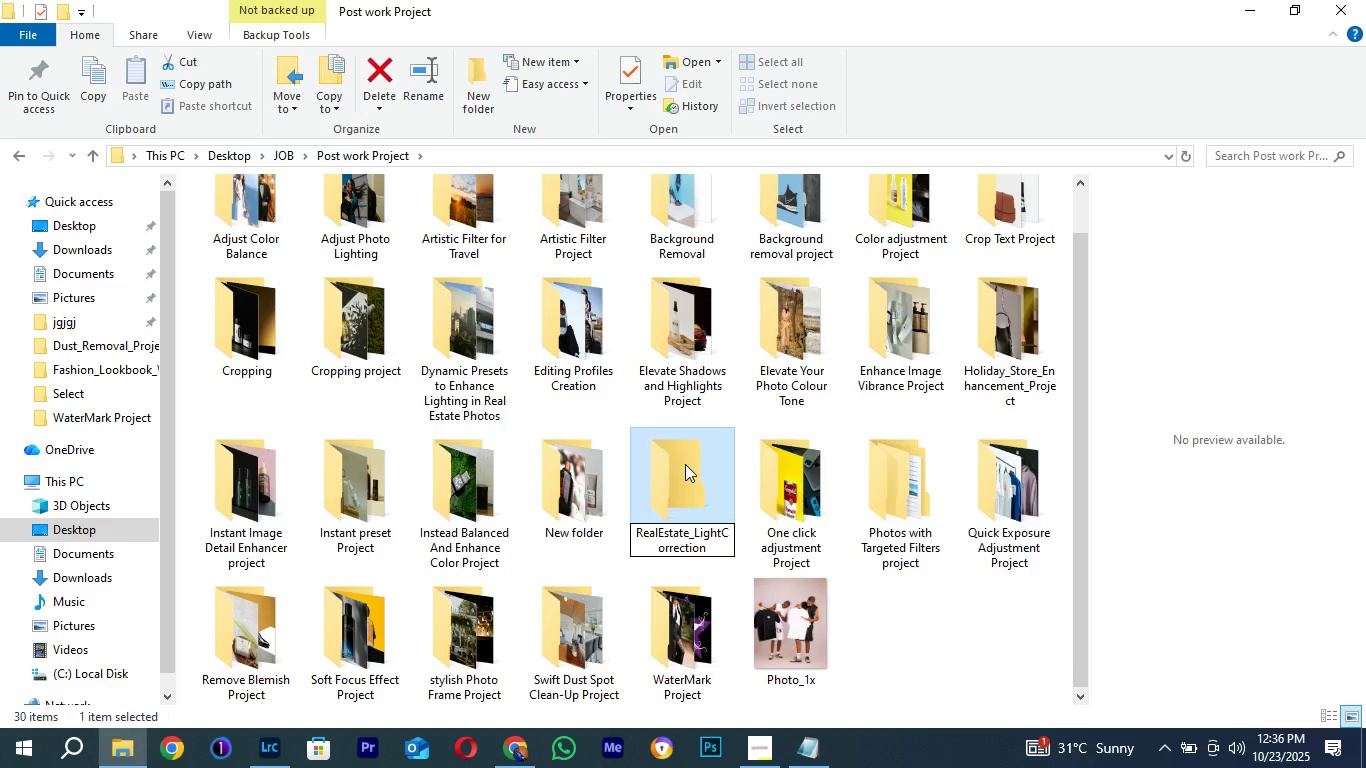 
double_click([685, 464])
 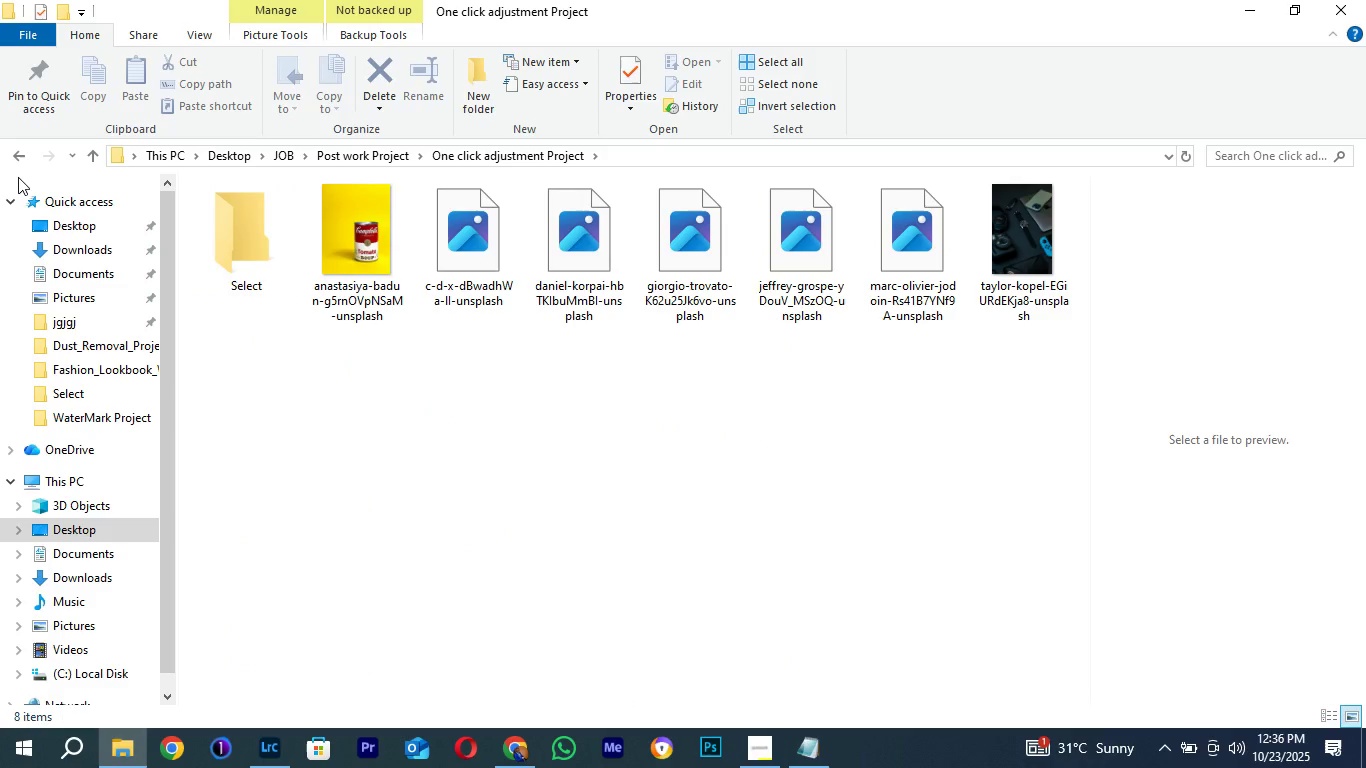 
left_click([15, 158])
 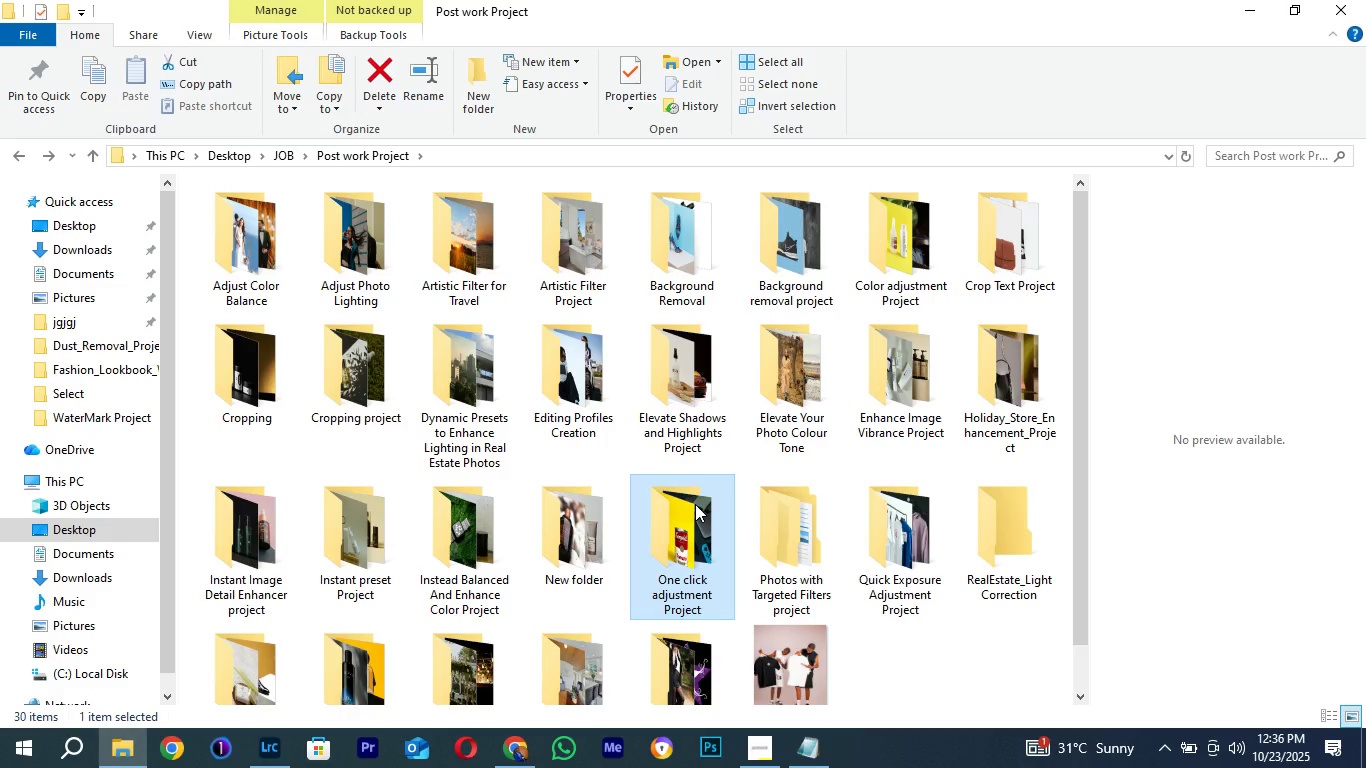 
scroll: coordinate [695, 504], scroll_direction: up, amount: 2.0
 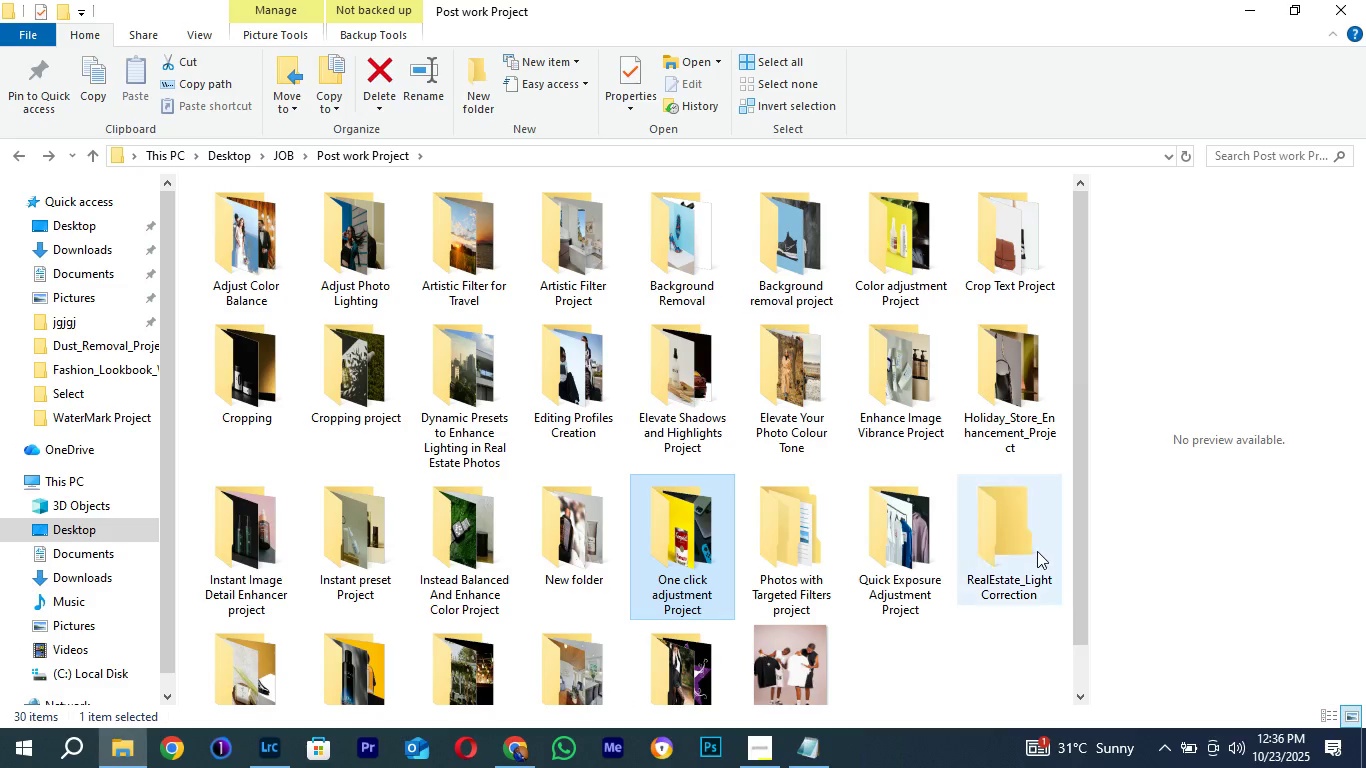 
double_click([1037, 551])
 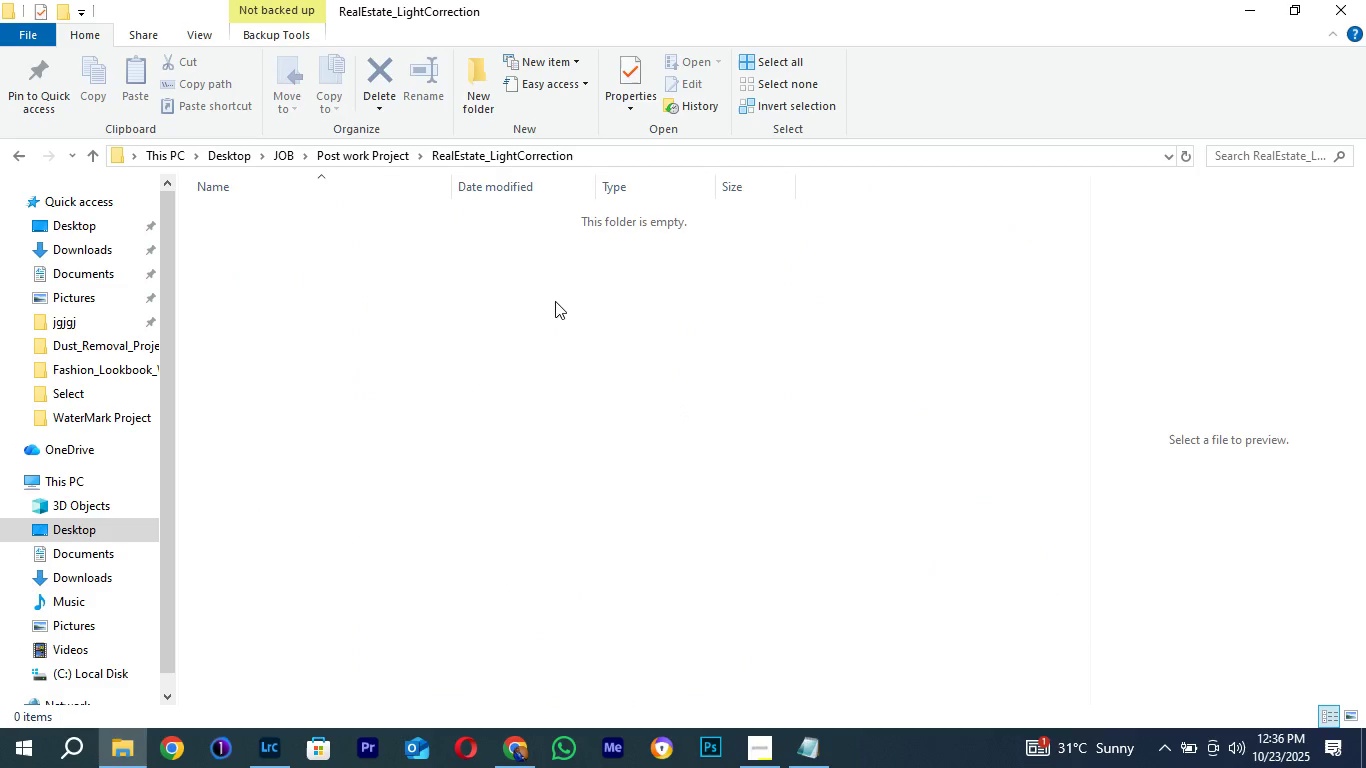 
right_click([555, 301])
 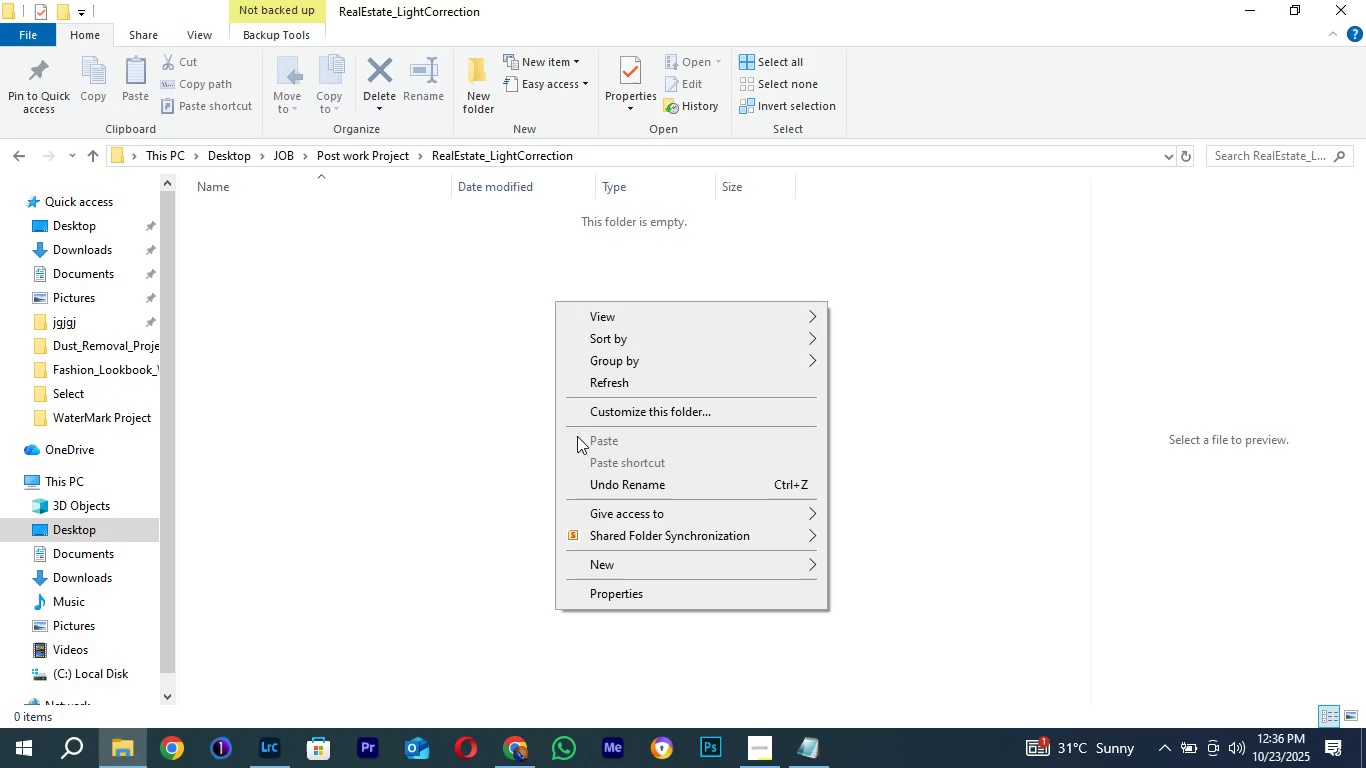 
left_click([513, 430])
 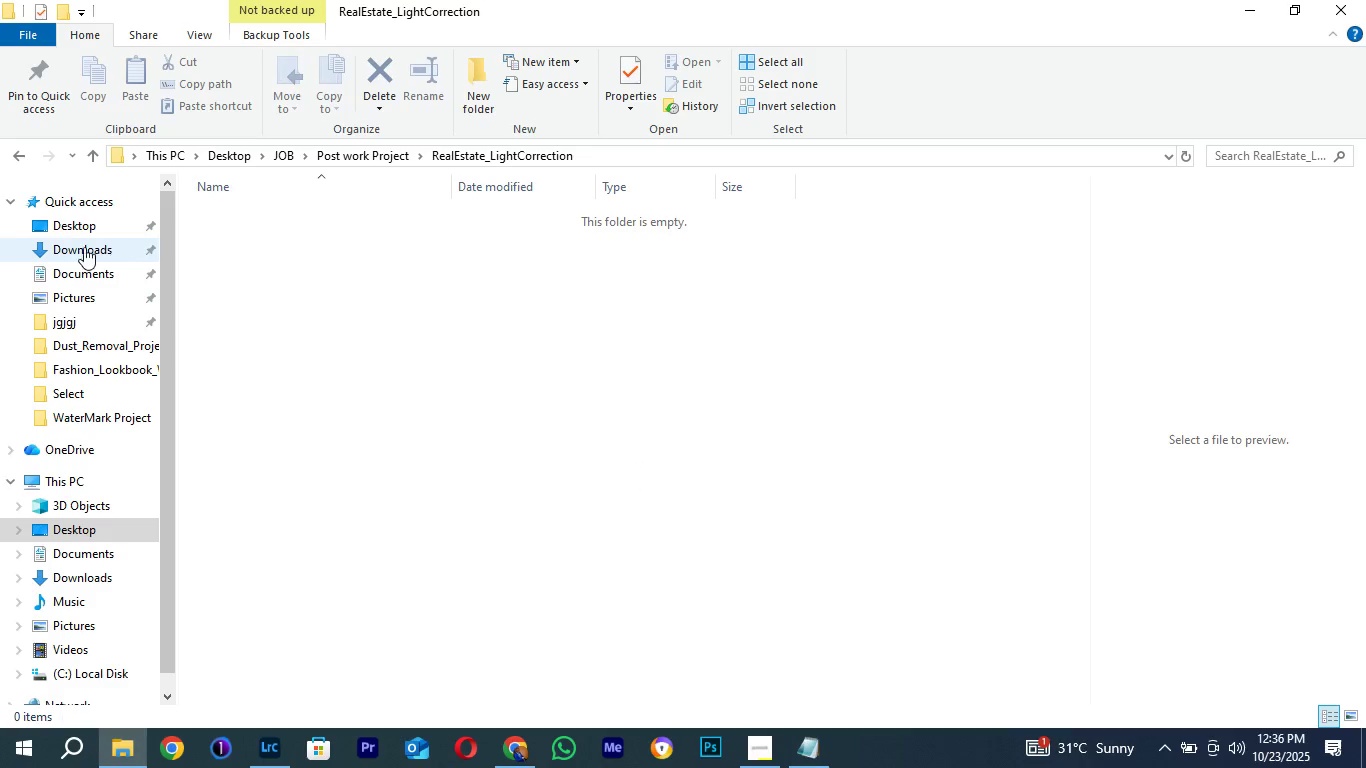 
left_click([81, 247])
 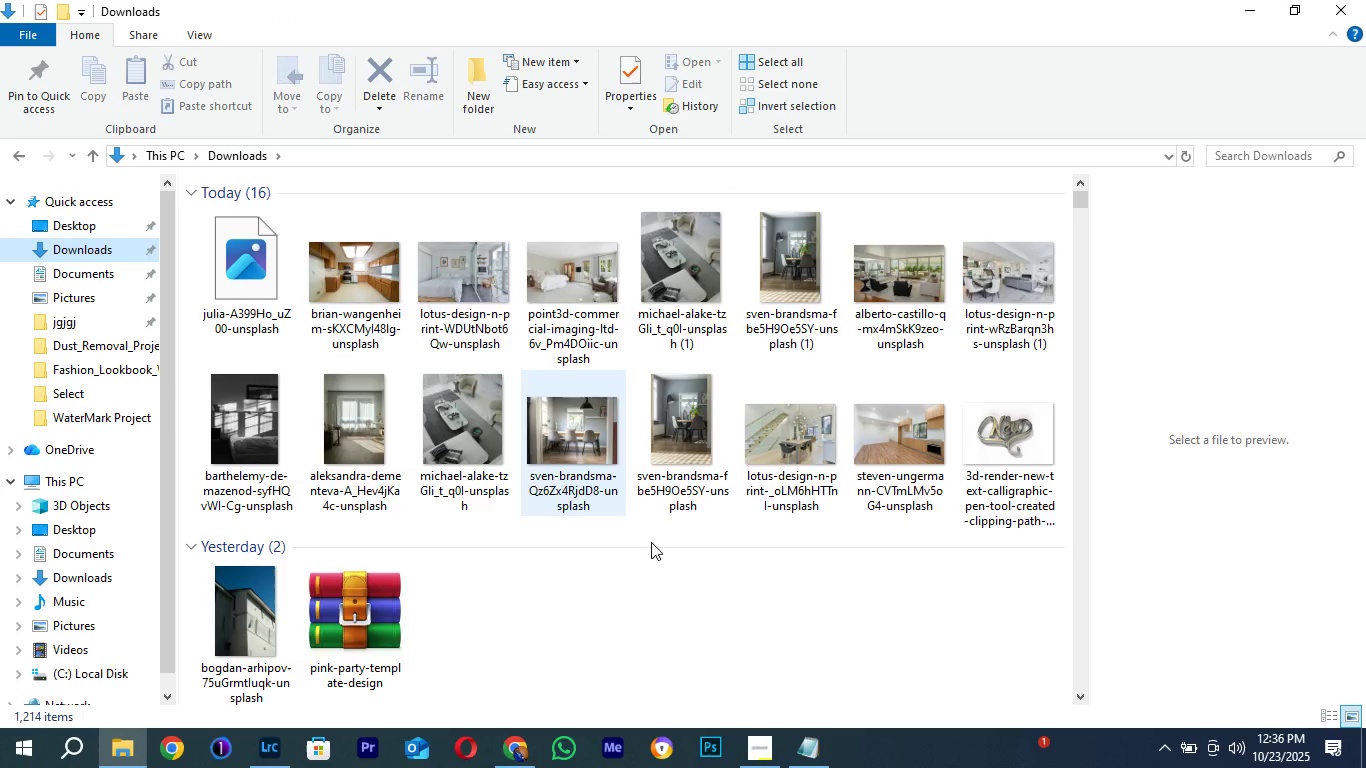 
right_click([657, 633])
 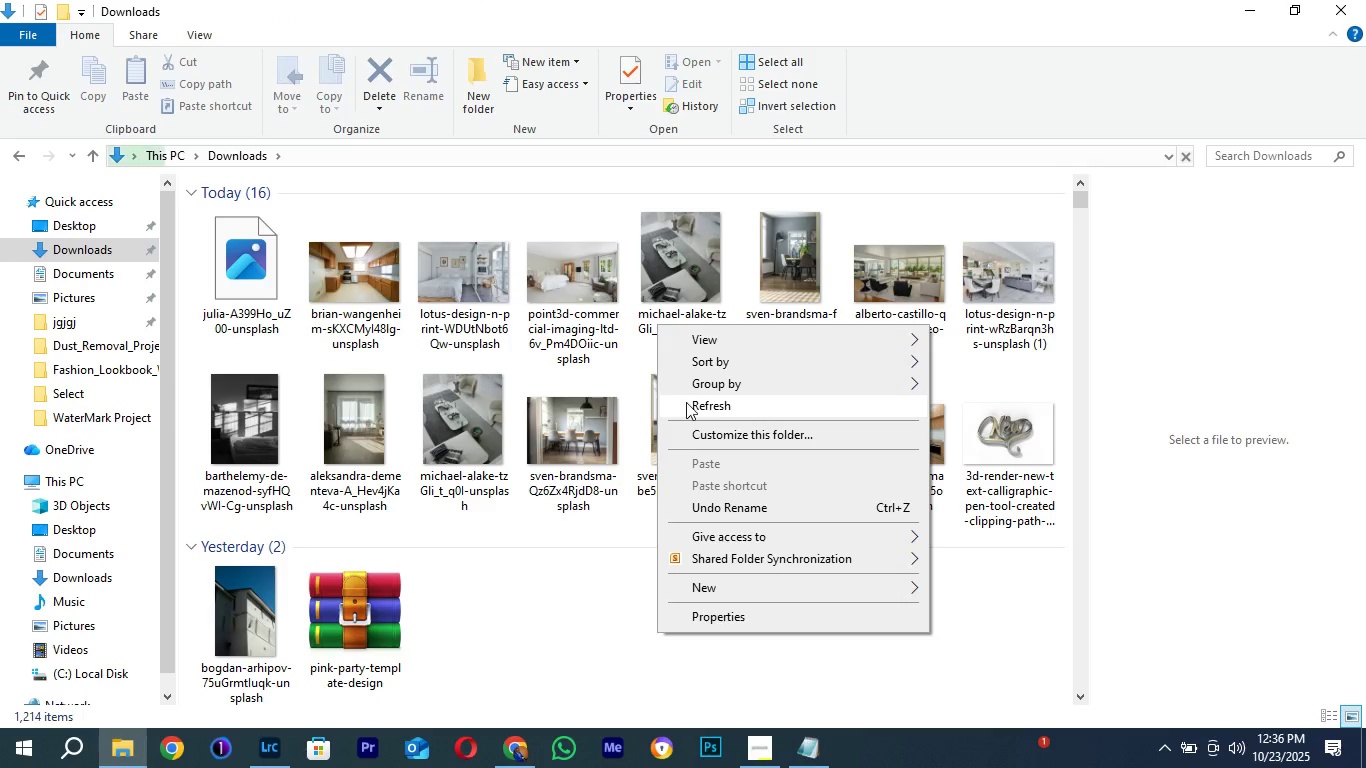 
left_click([686, 402])
 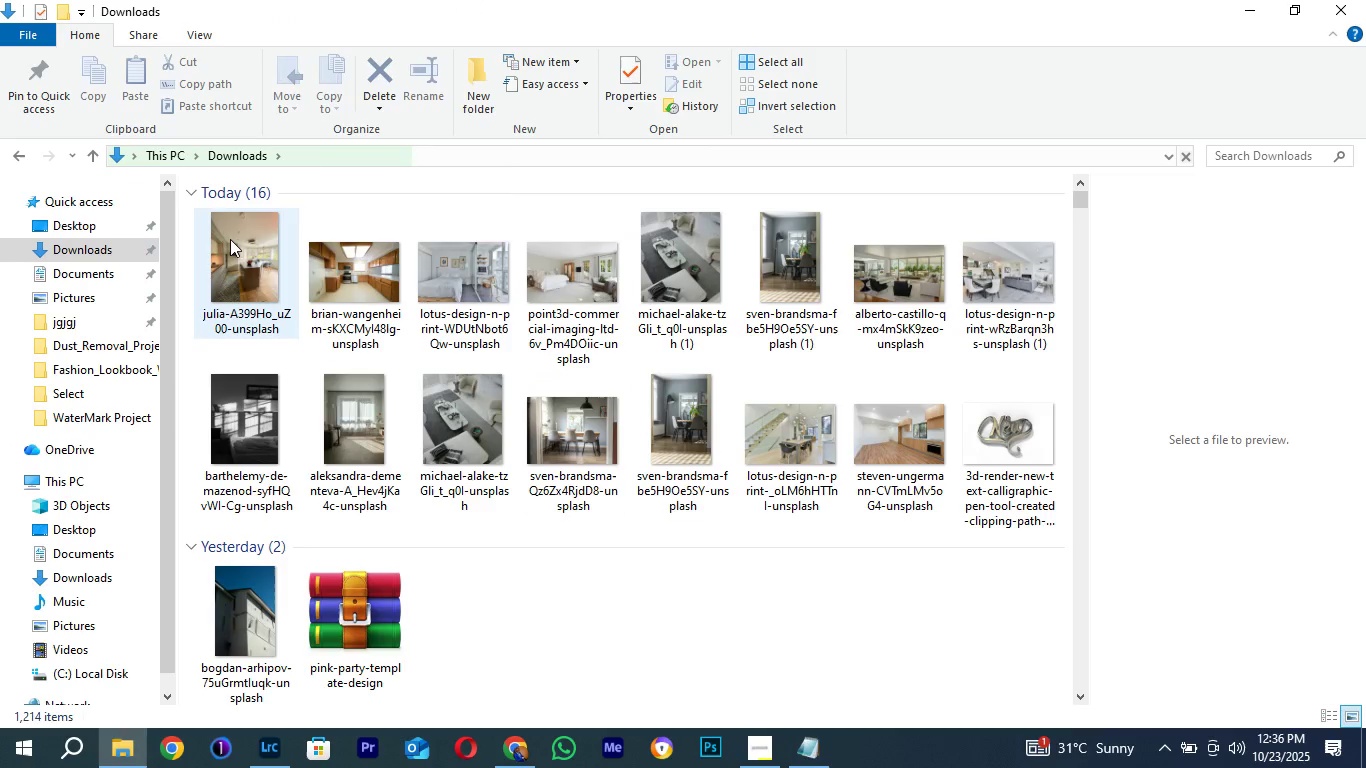 
left_click([230, 239])
 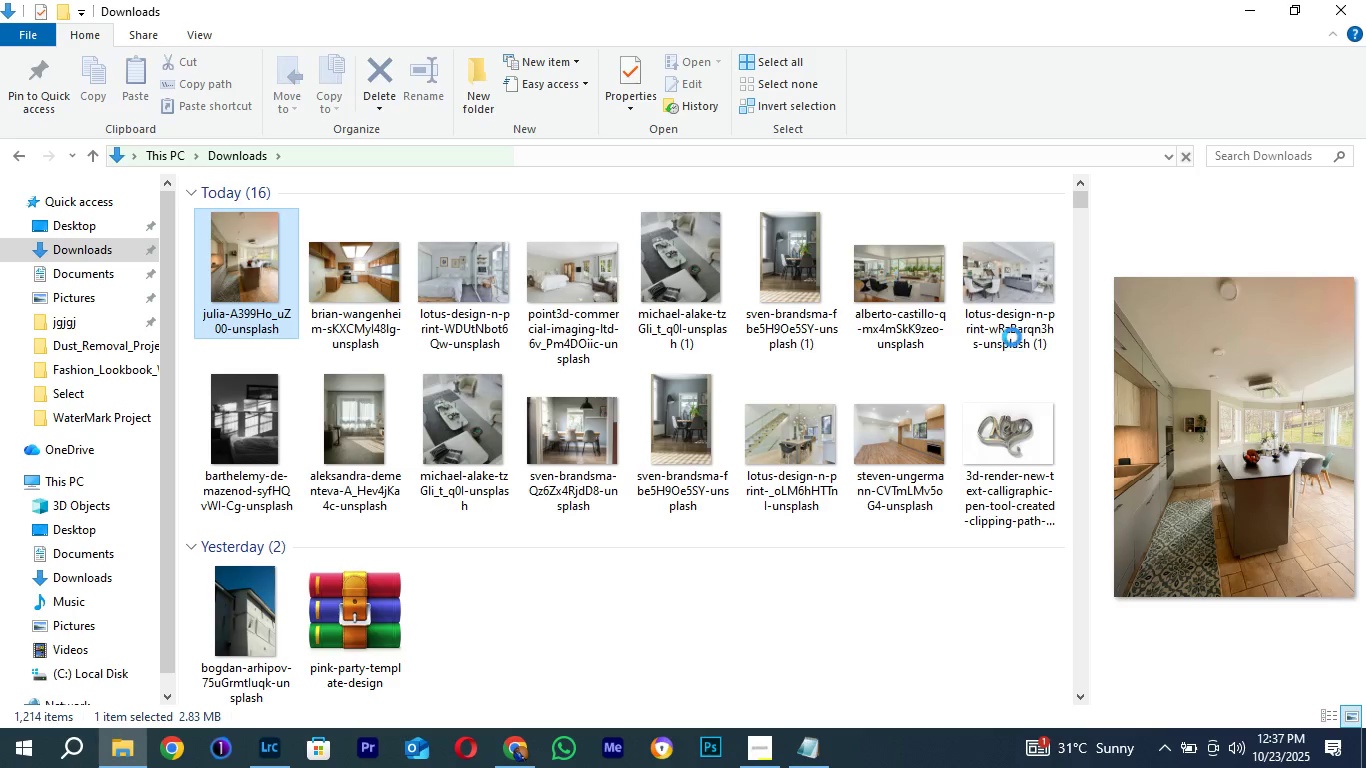 
wait(8.75)
 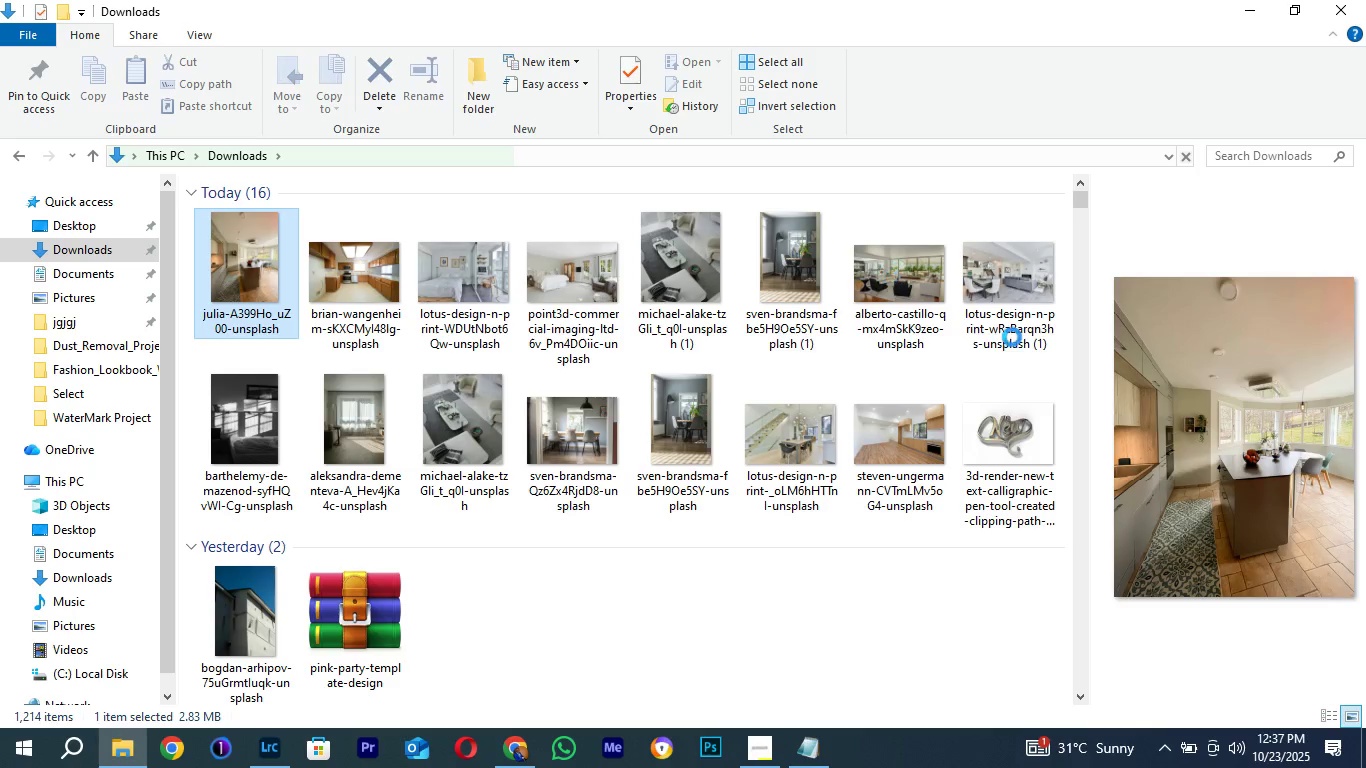 
left_click([999, 282])
 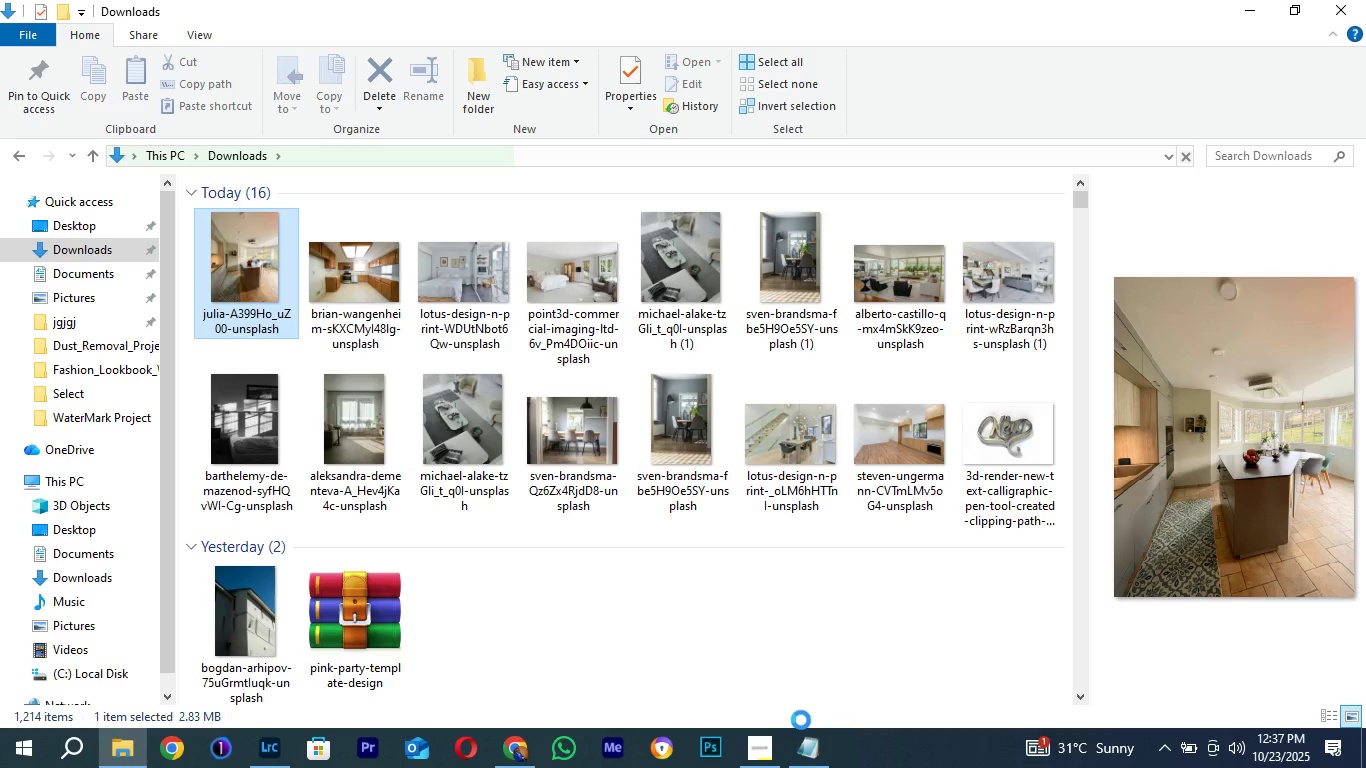 
left_click([806, 748])
 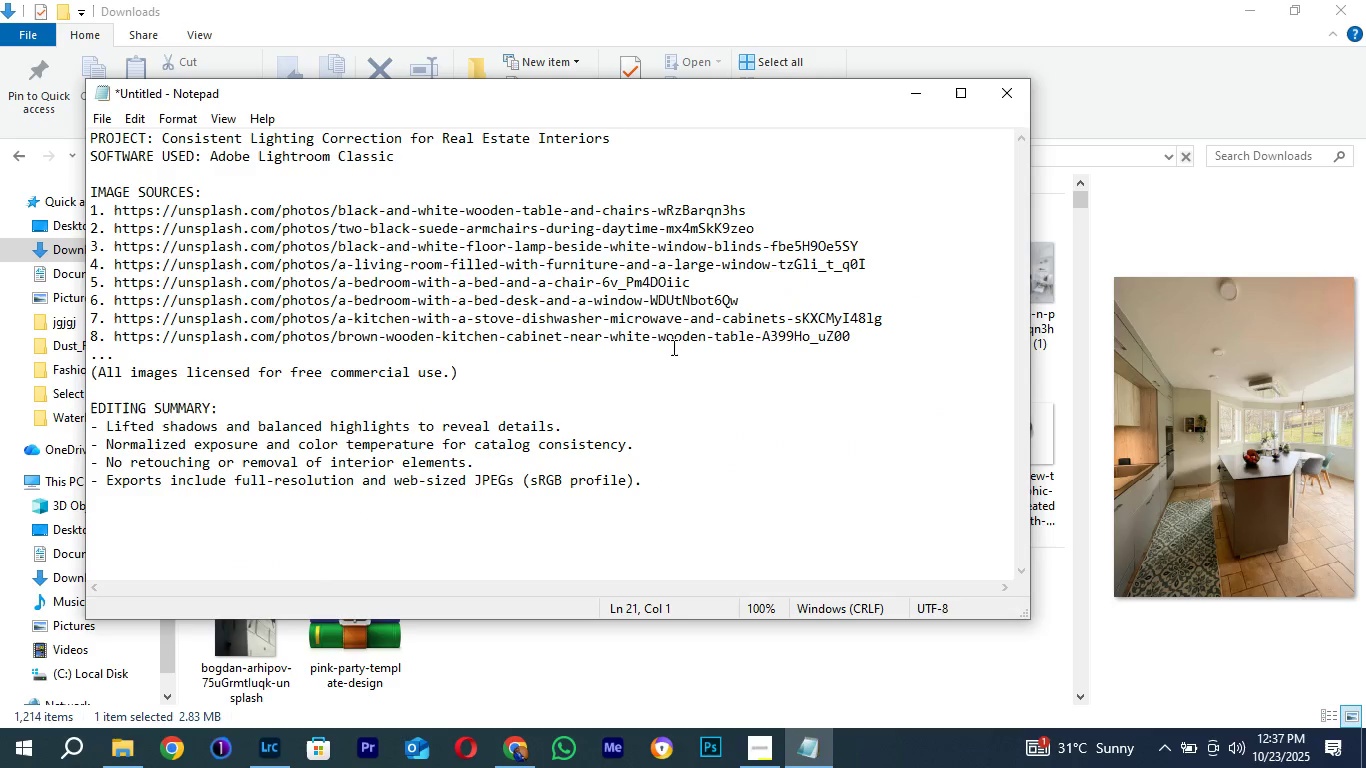 
scroll: coordinate [667, 350], scroll_direction: down, amount: 3.0
 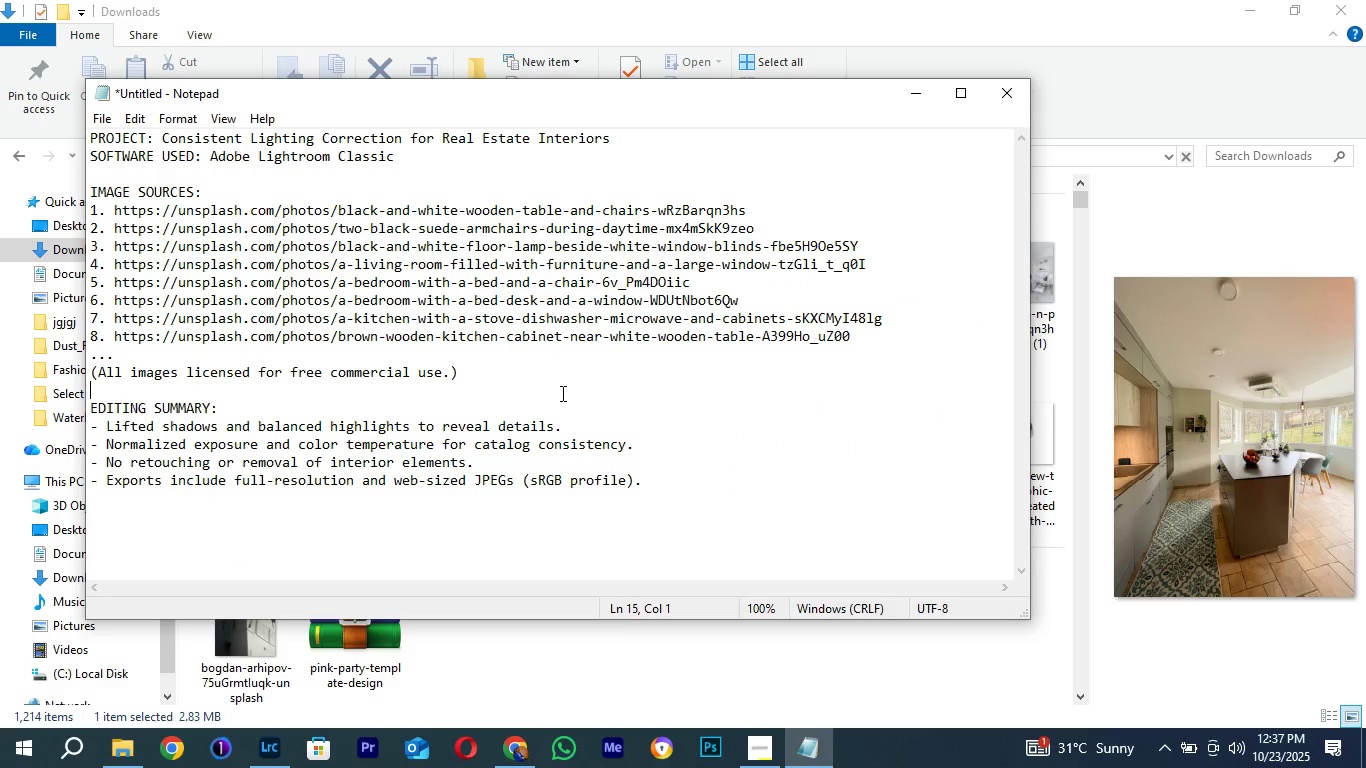 
left_click([561, 393])
 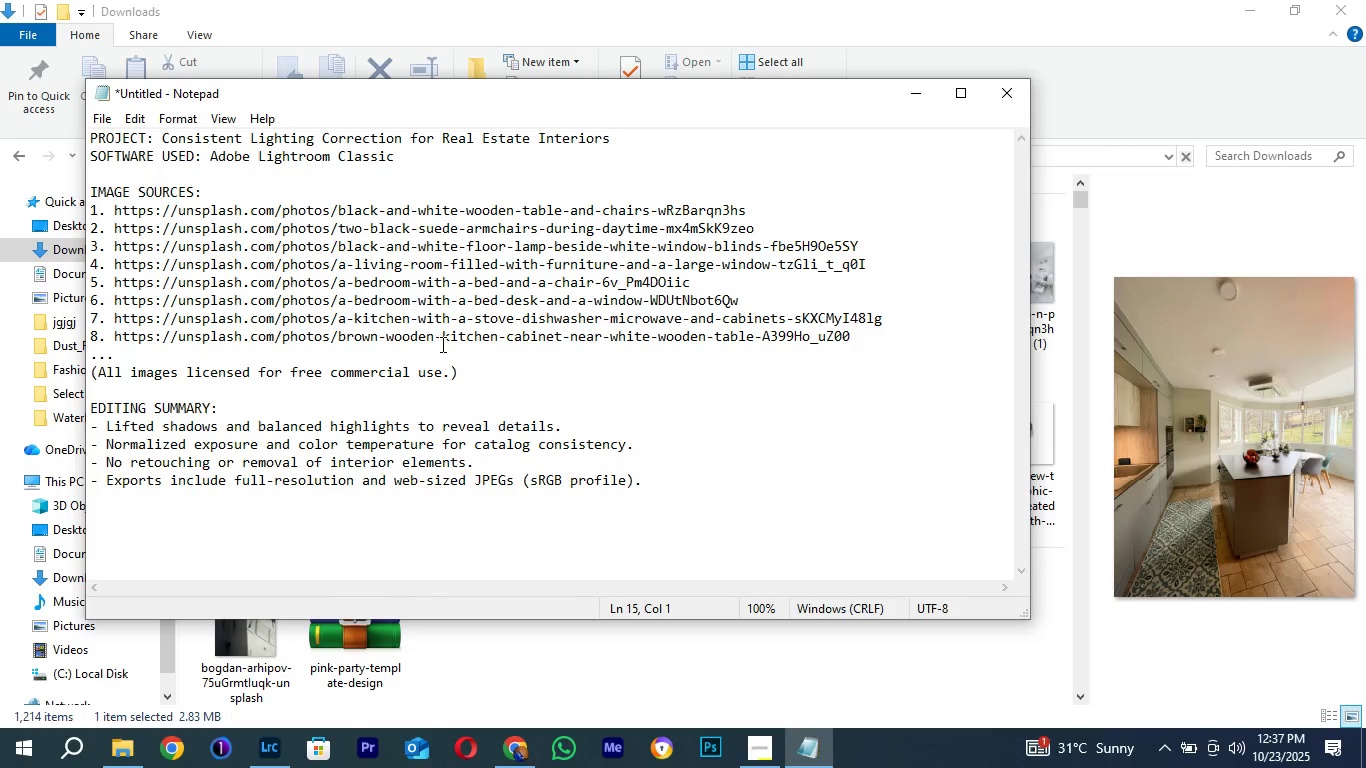 
double_click([441, 344])
 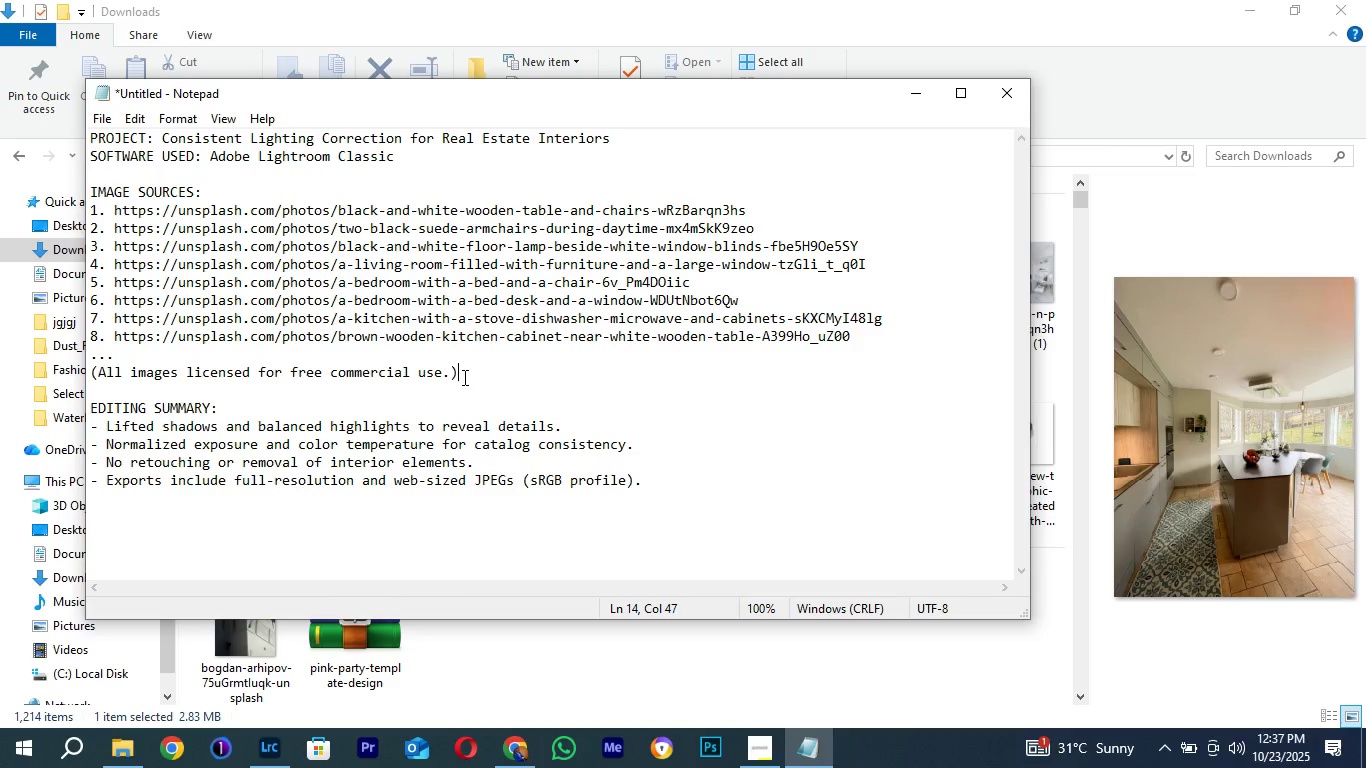 
left_click([463, 377])
 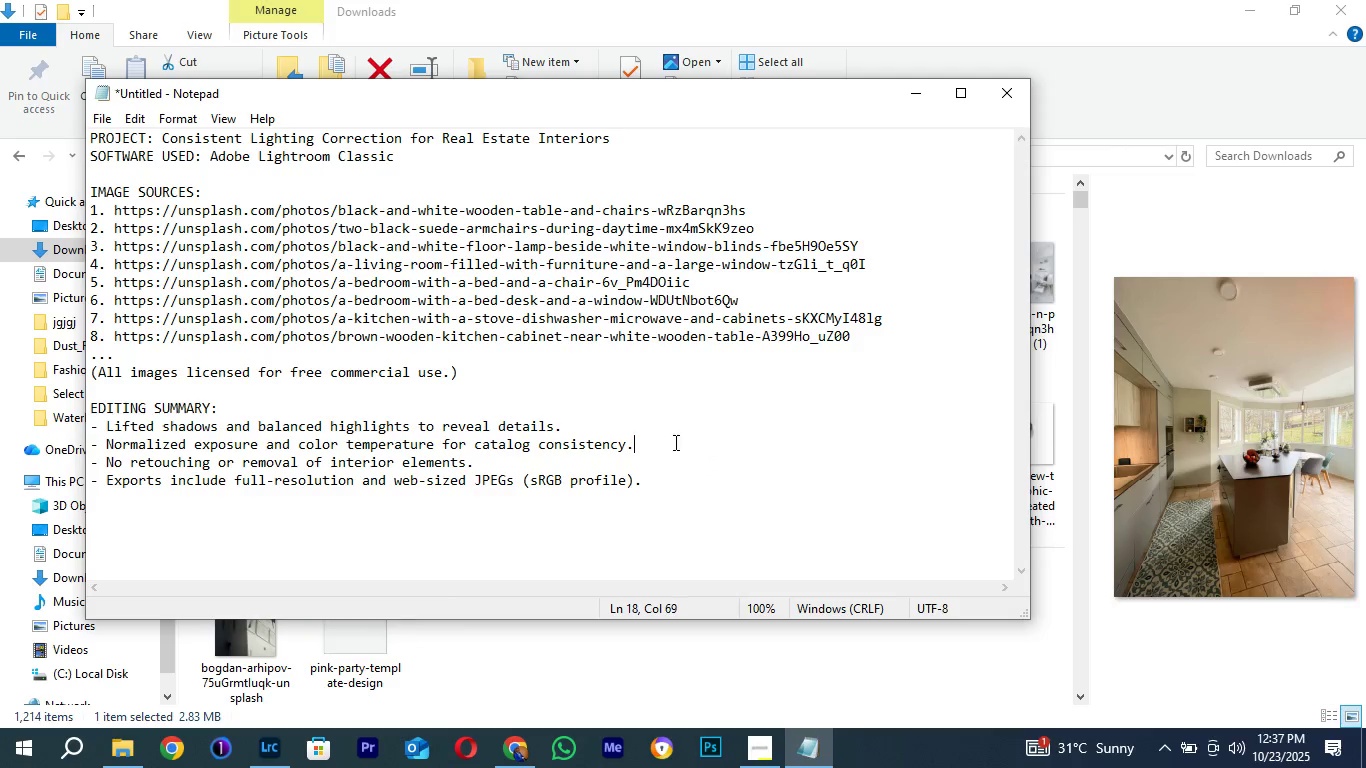 
left_click([674, 442])
 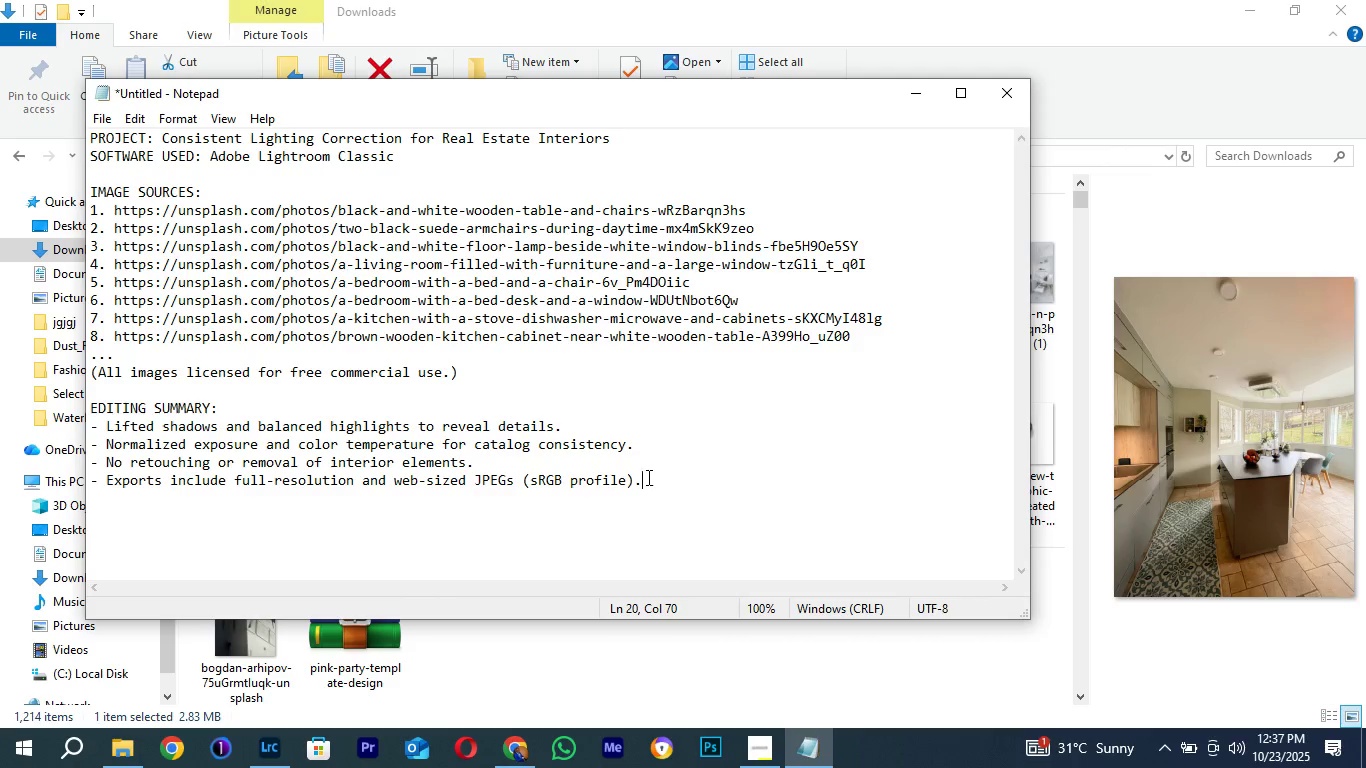 
left_click([647, 476])
 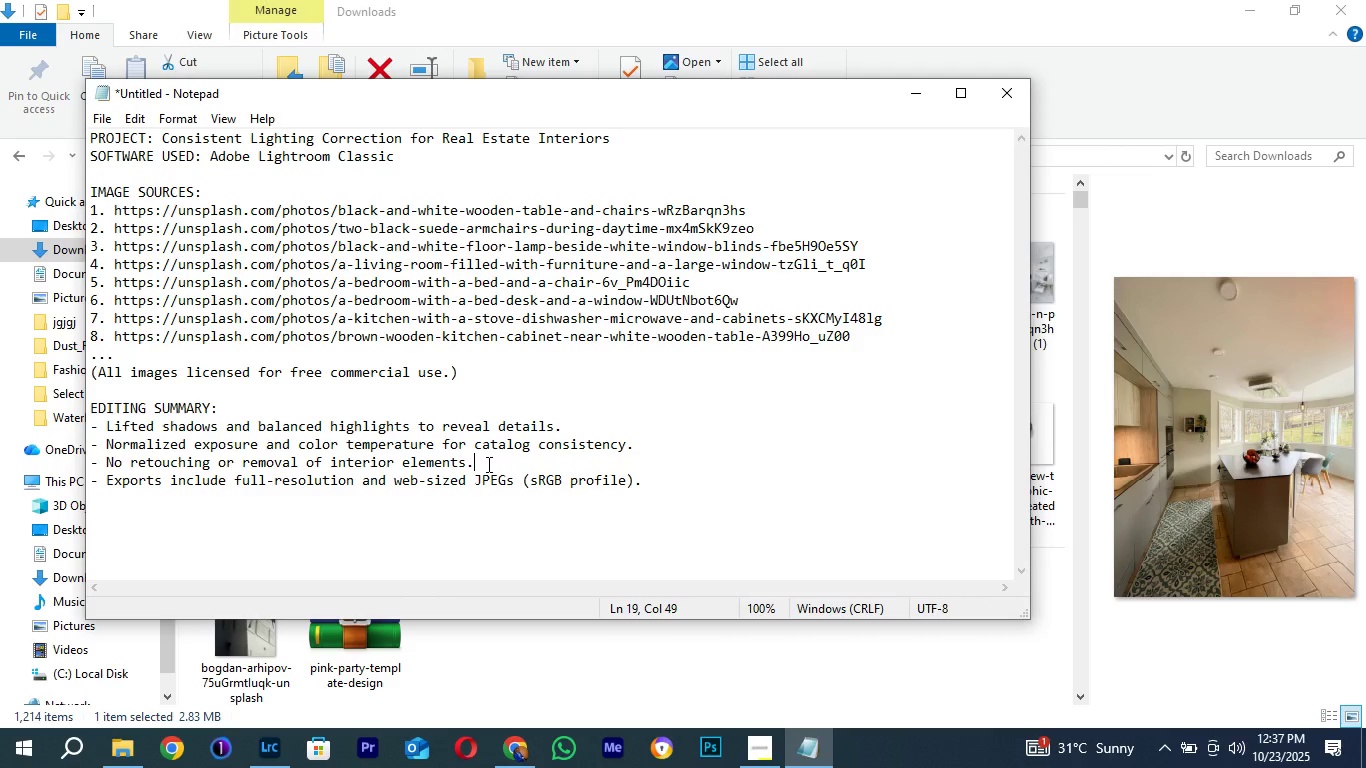 
left_click([487, 464])
 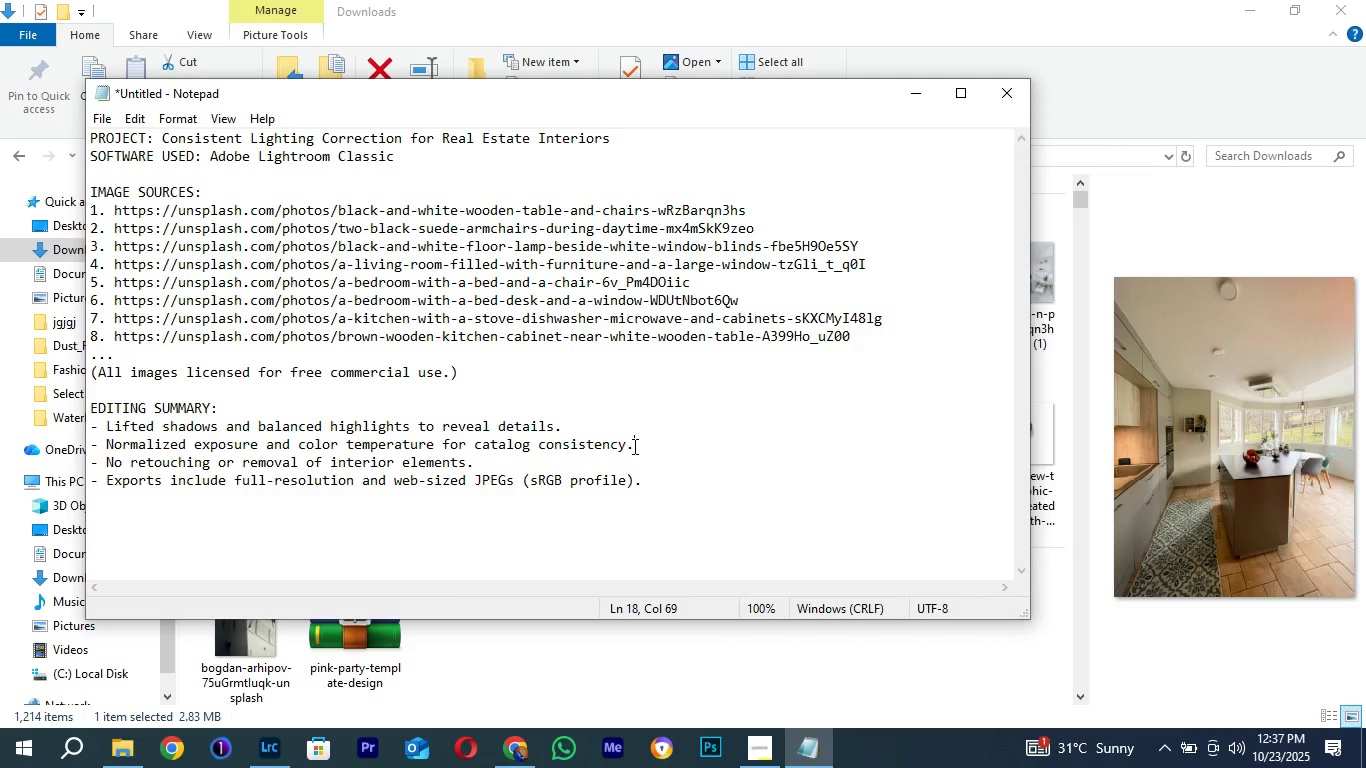 
double_click([633, 446])
 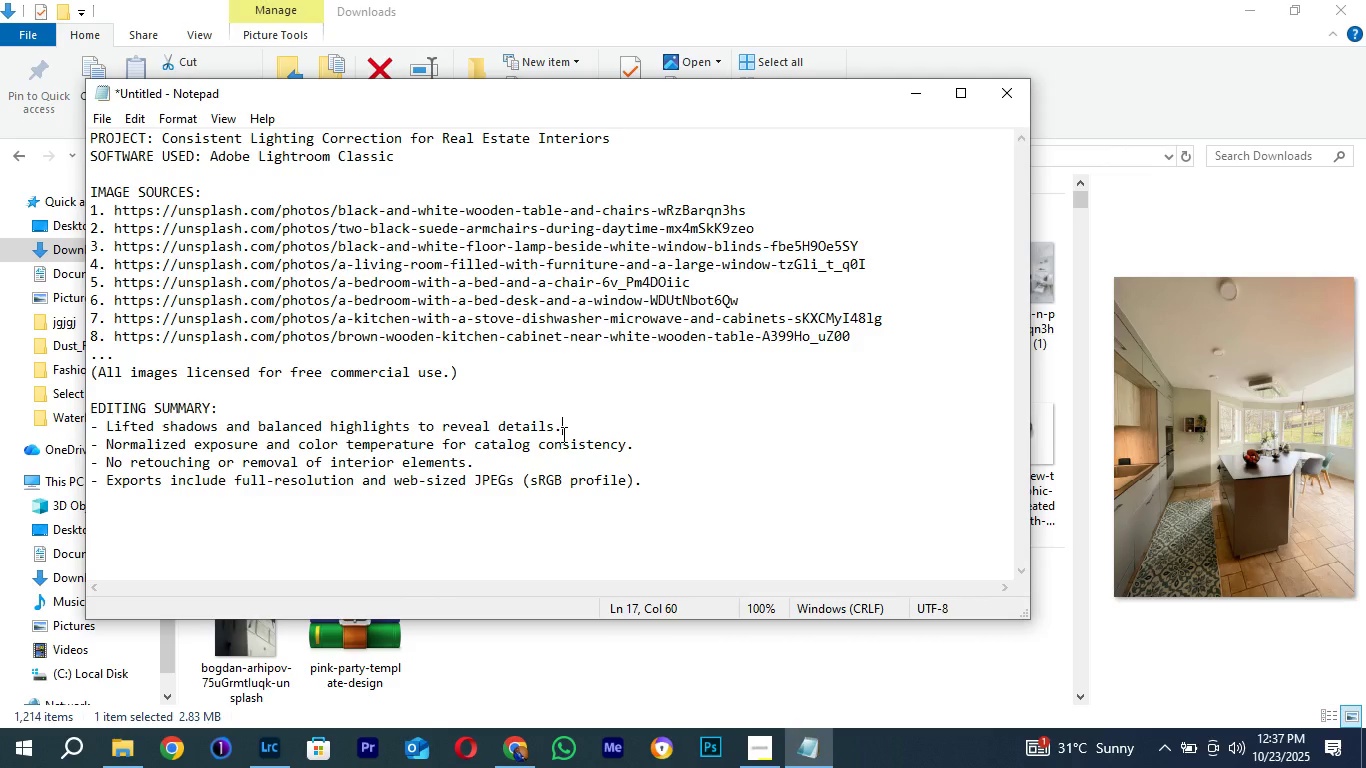 
left_click([562, 434])
 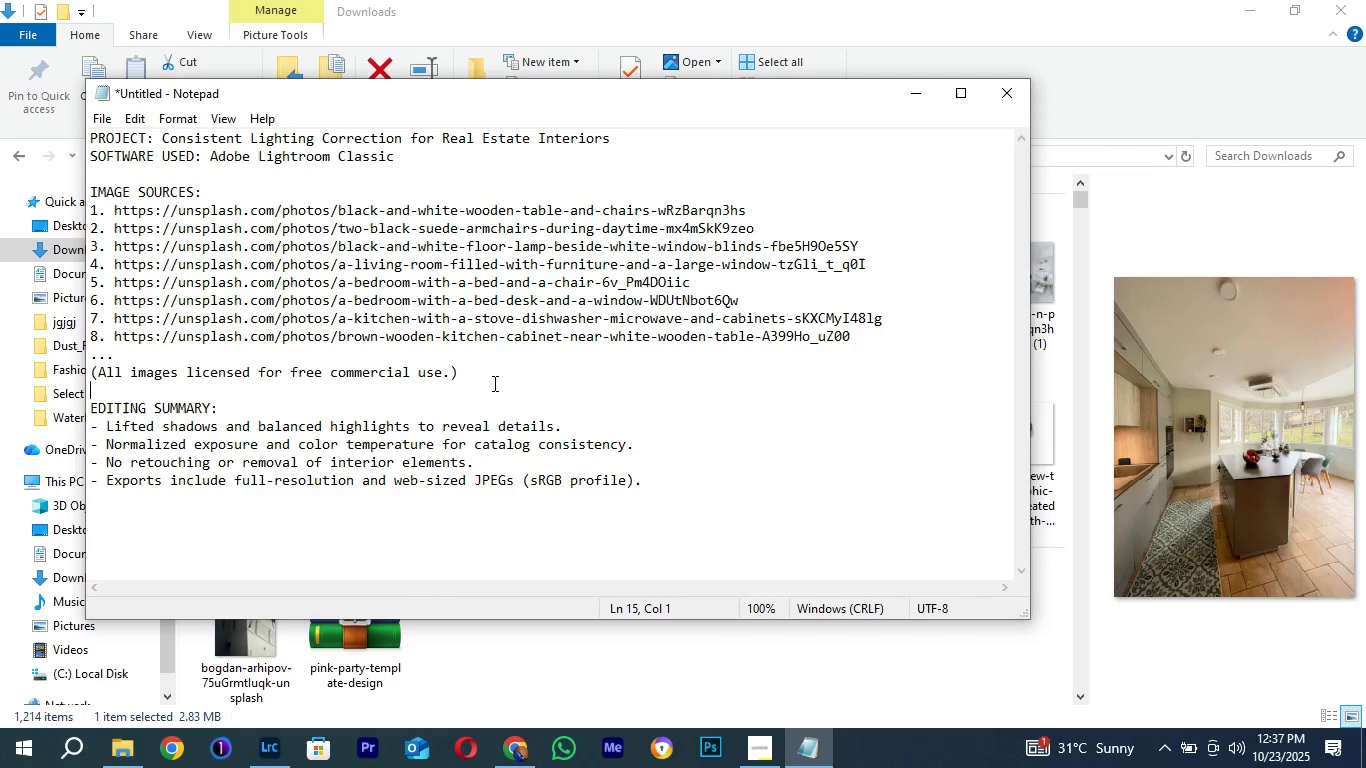 
left_click([493, 383])
 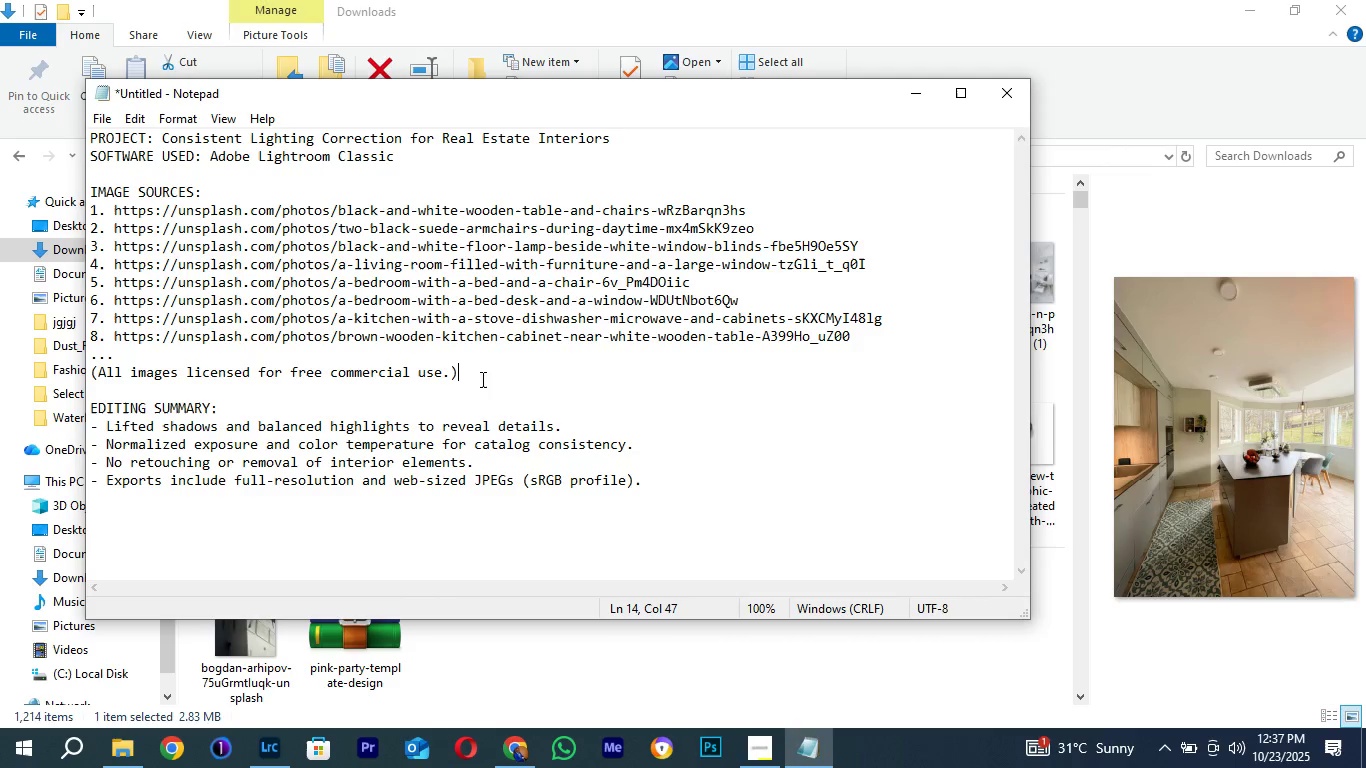 
left_click([481, 379])
 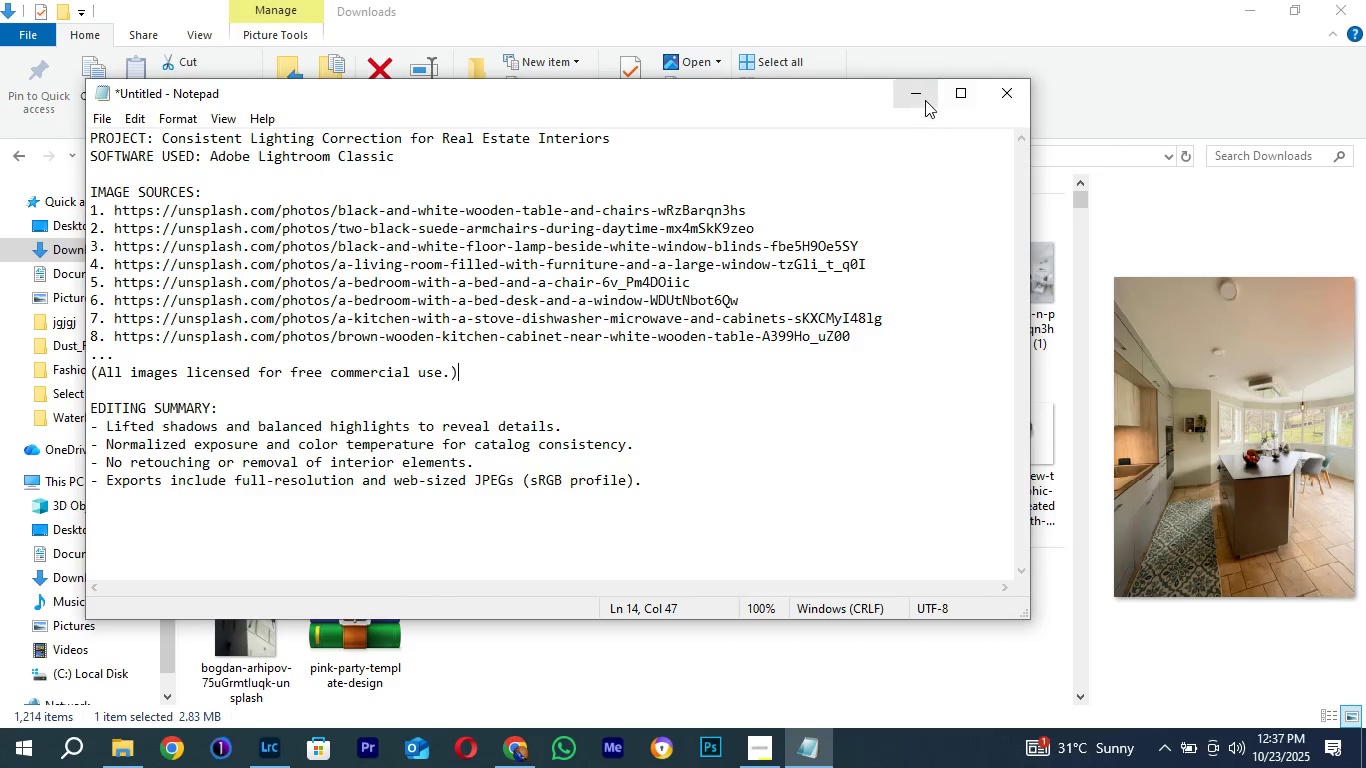 
left_click([925, 100])
 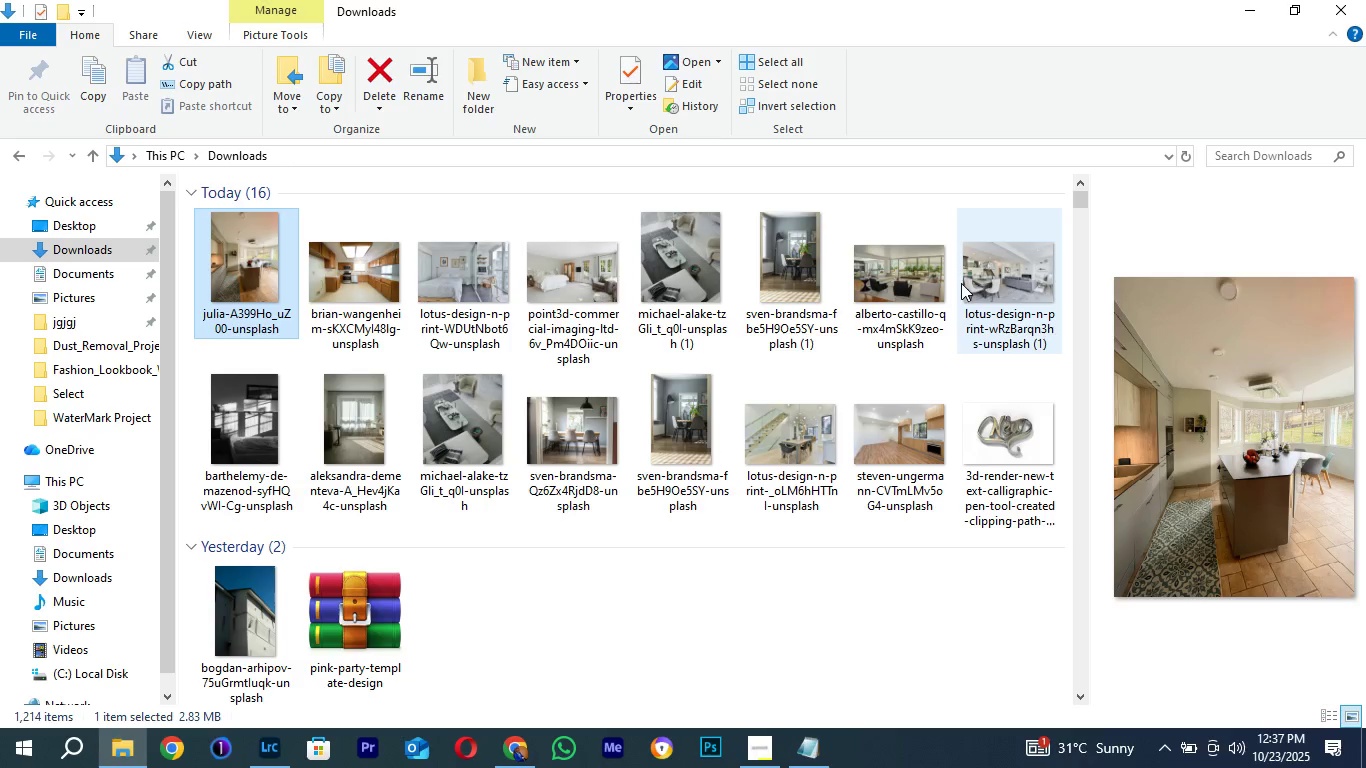 
hold_key(key=ShiftLeft, duration=1.14)
left_click([1022, 301])
 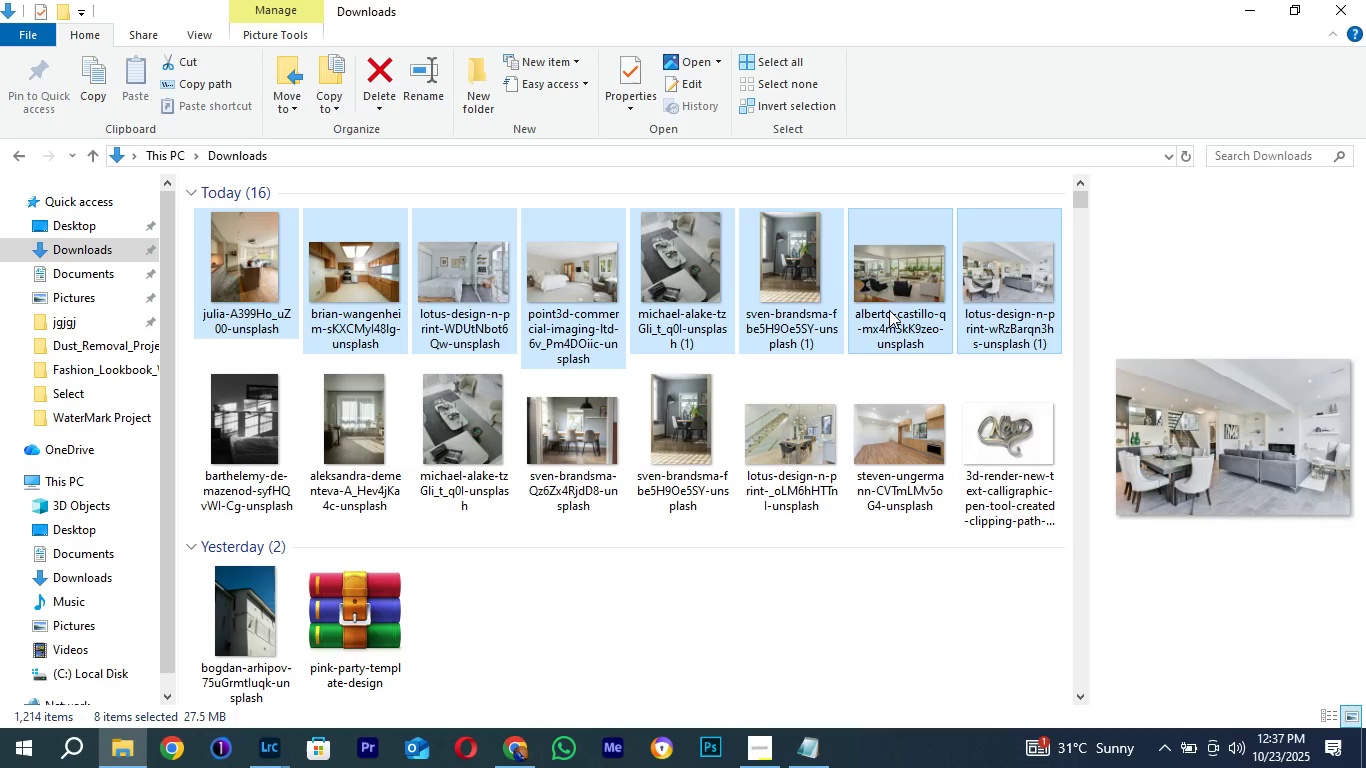 
key(Control+X)
 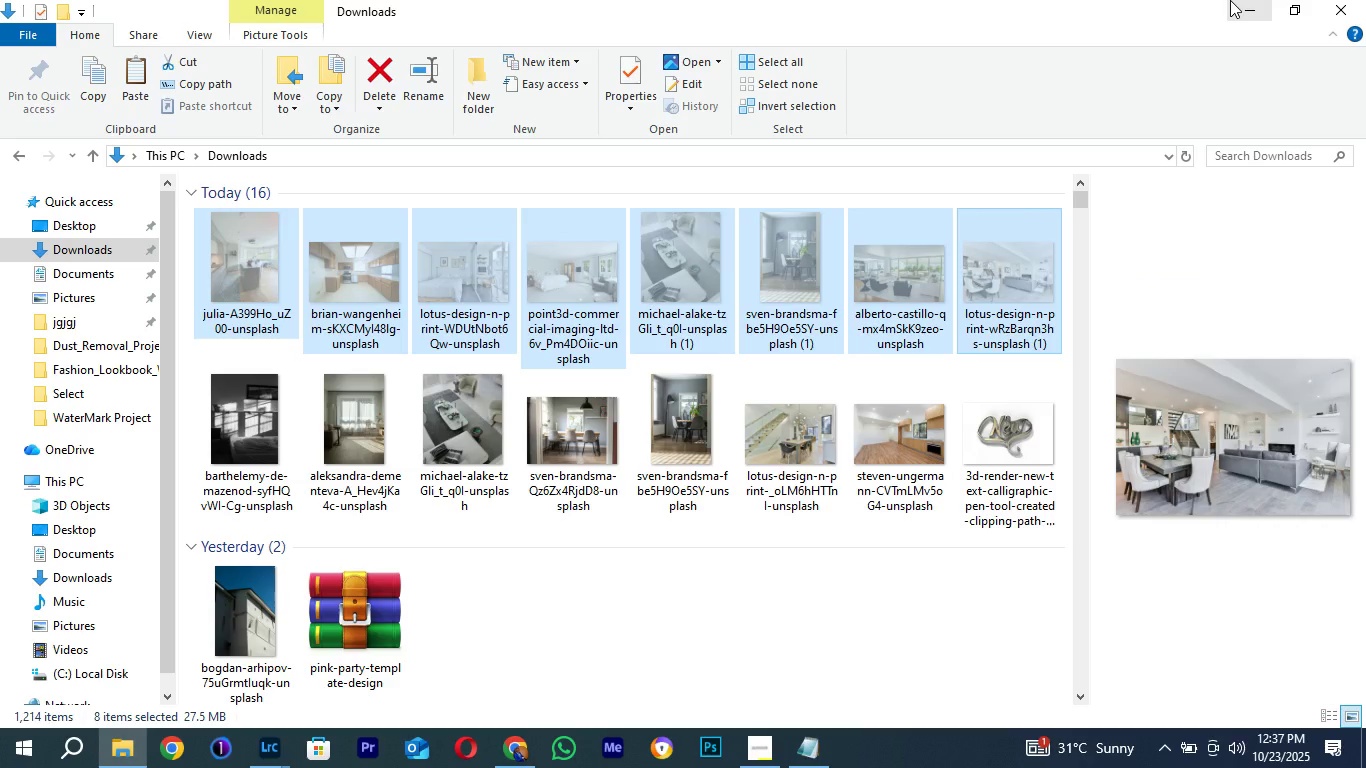 
left_click([1230, 0])
 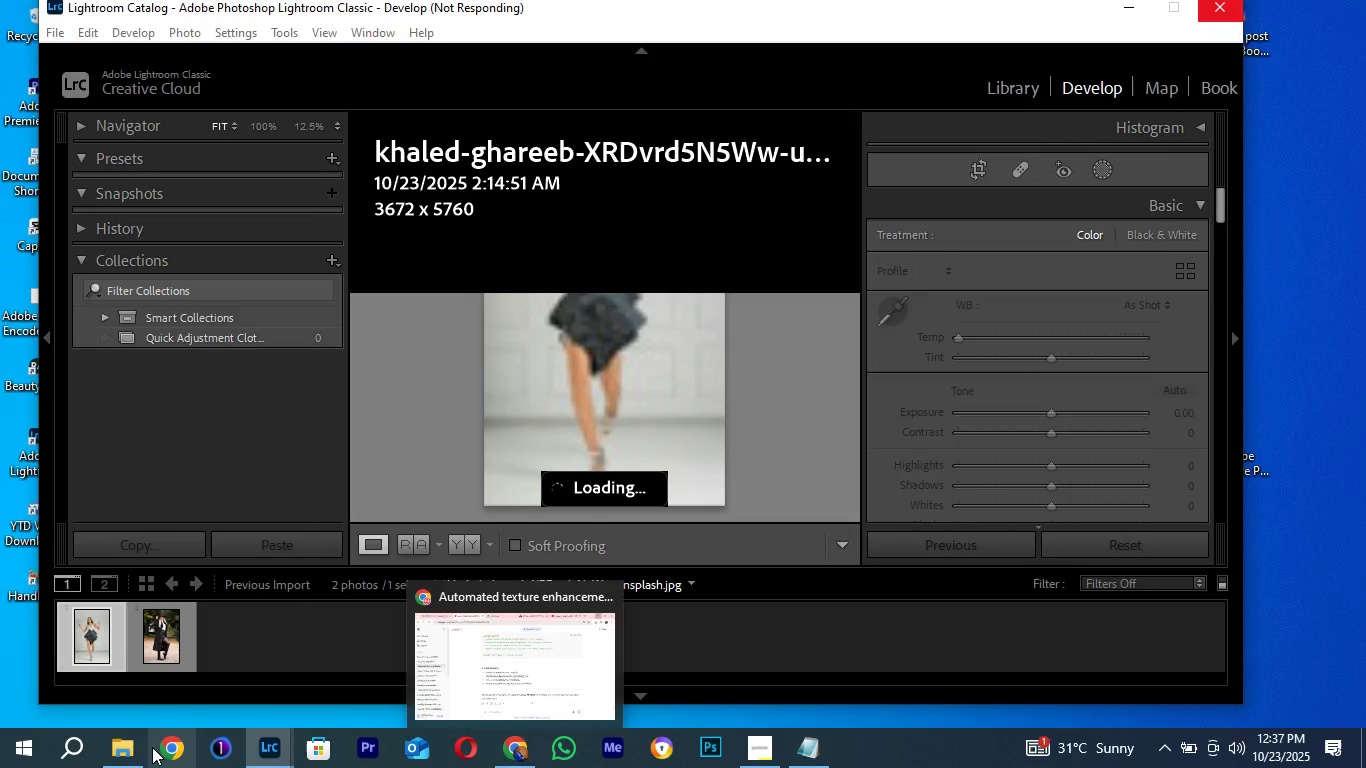 
left_click([117, 764])
 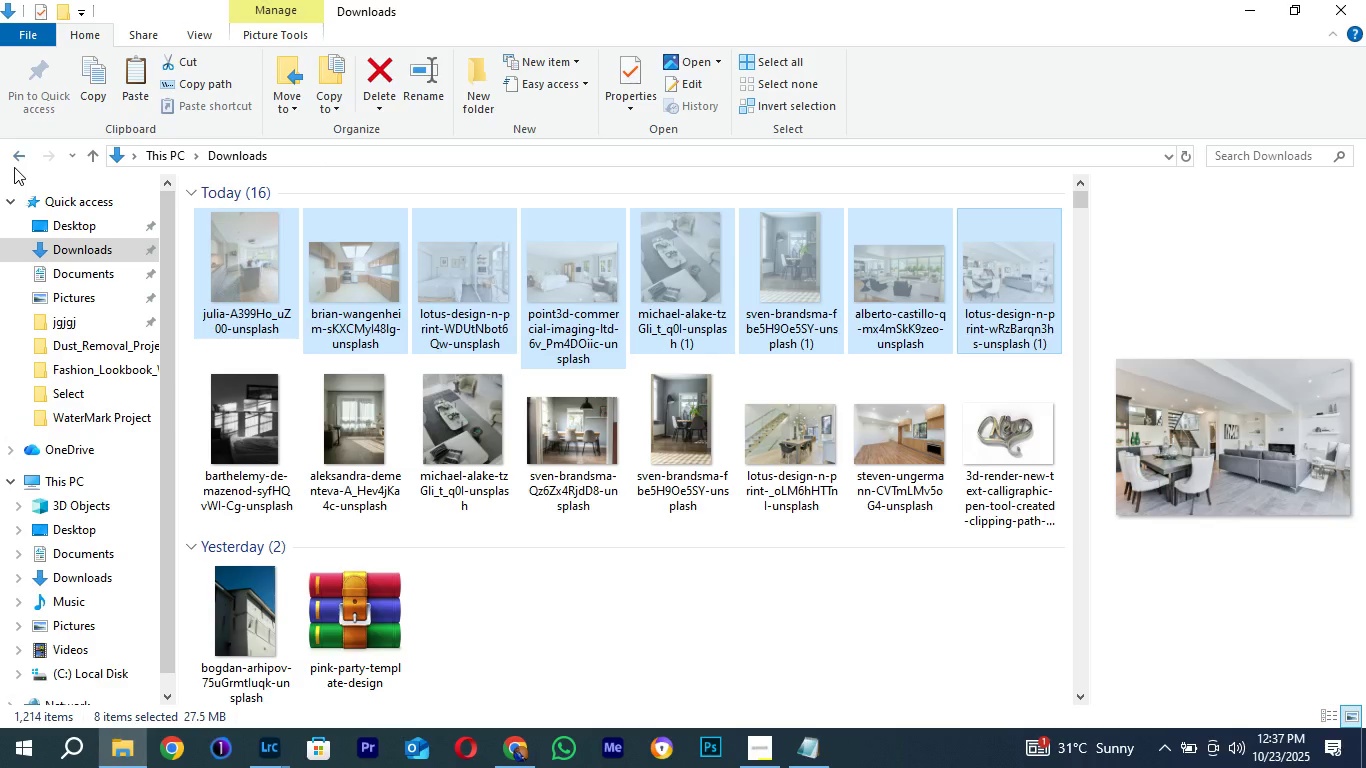 
left_click([14, 160])
 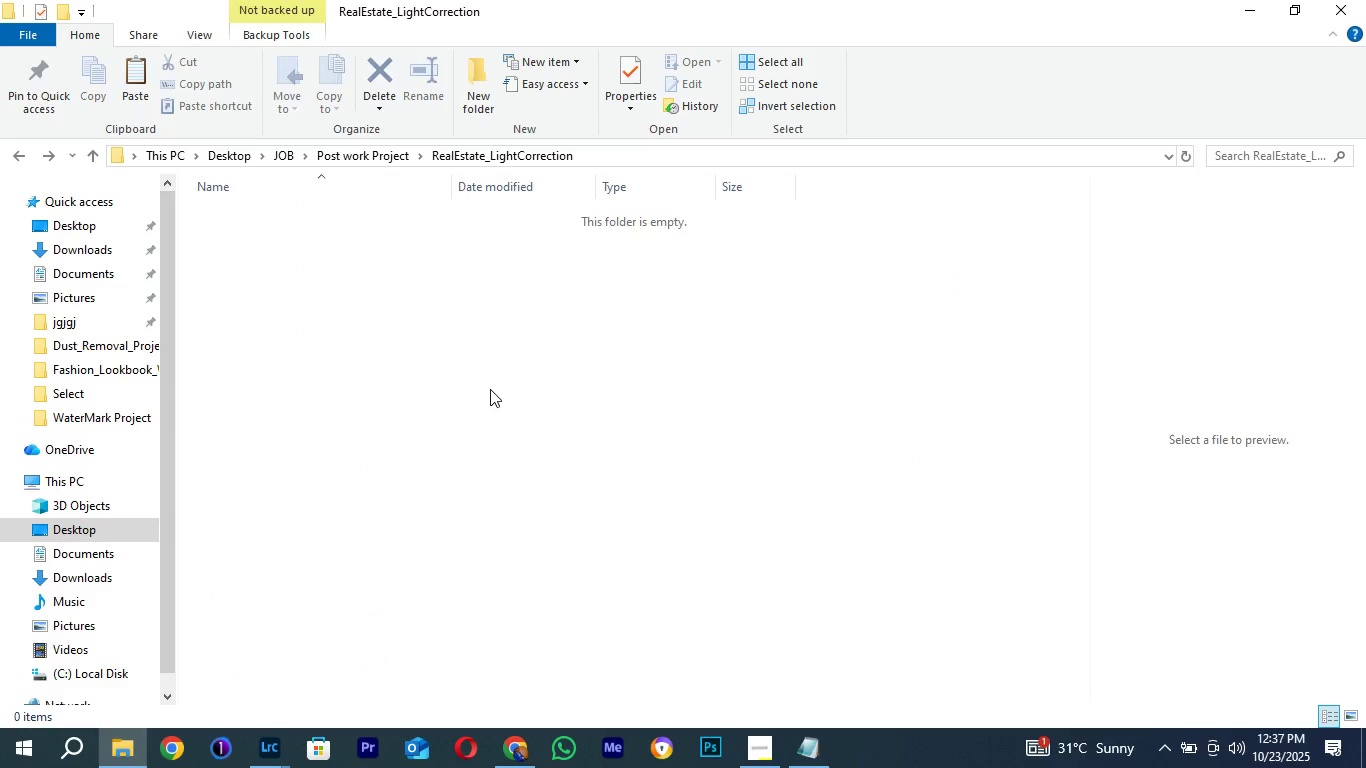 
left_click([490, 389])
 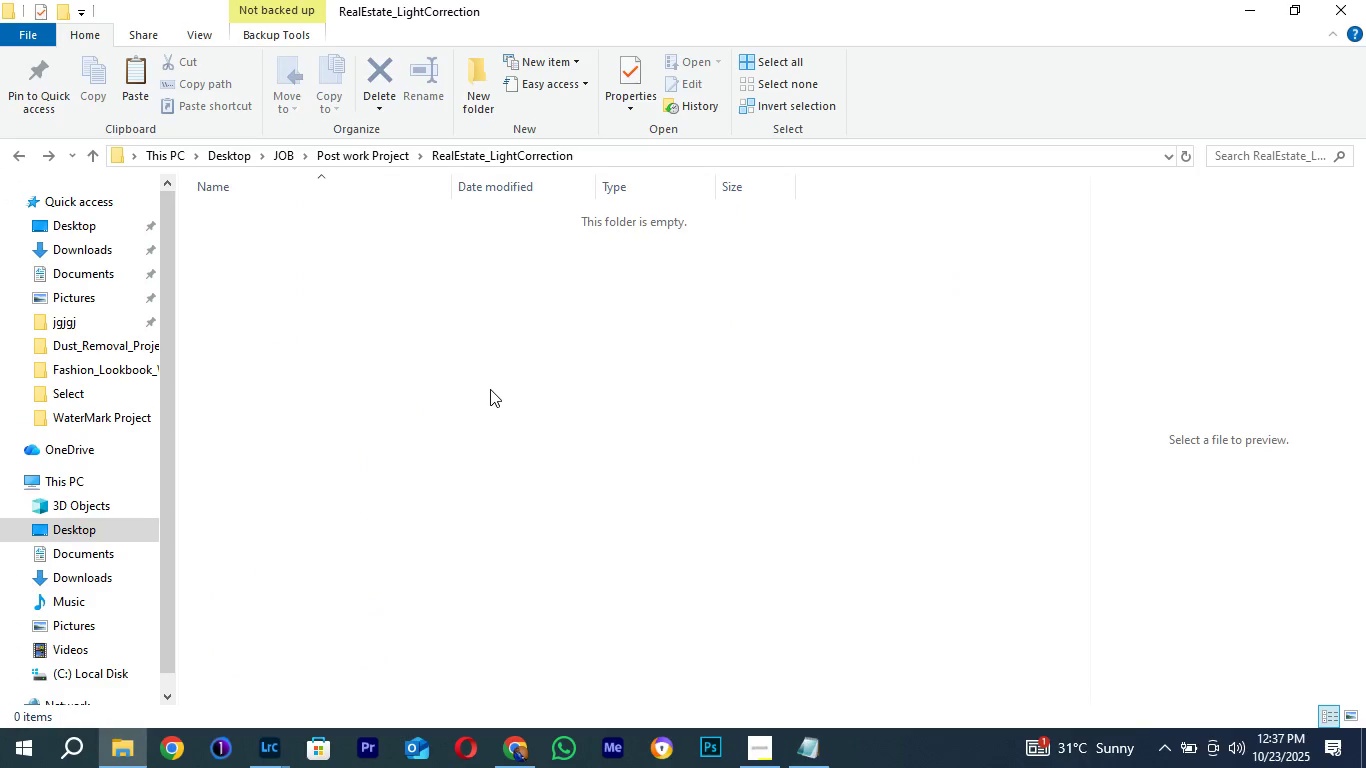 
key(Control+V)
 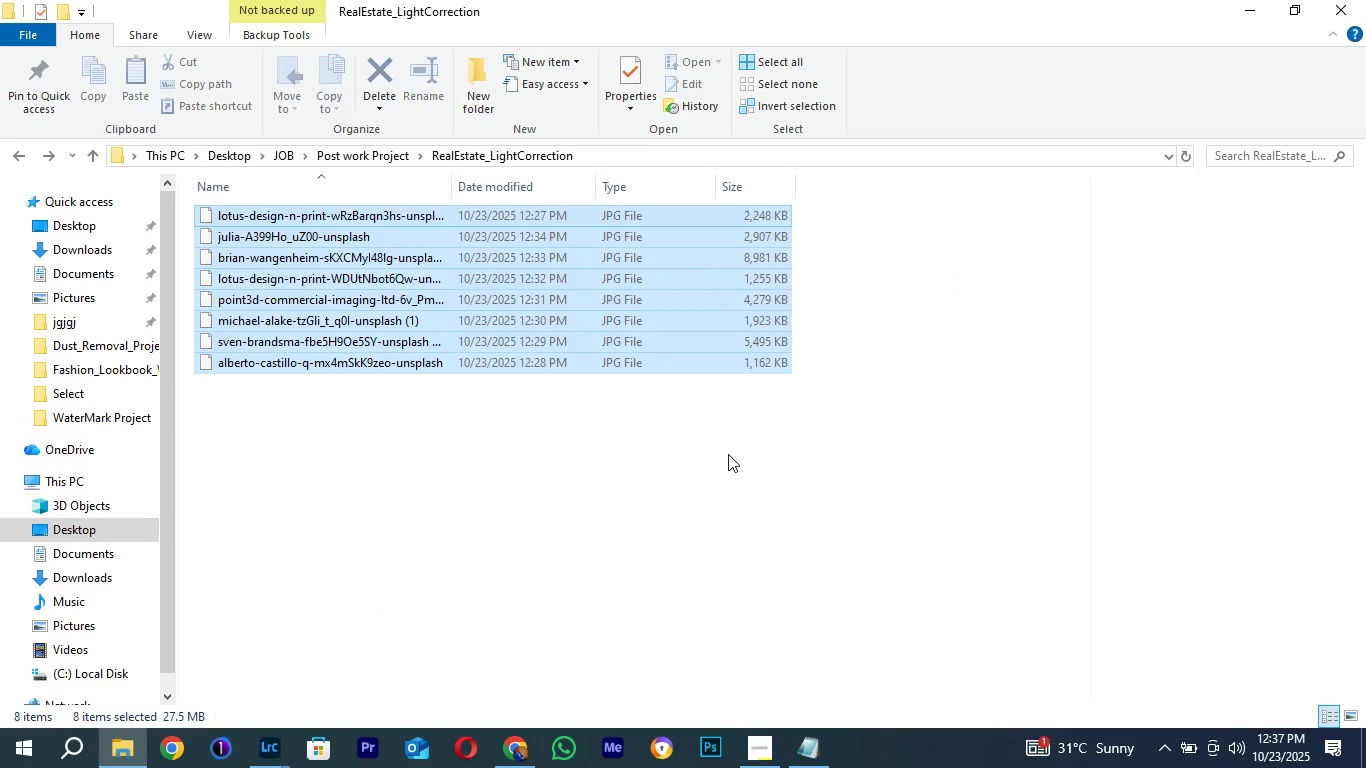 
left_click([595, 538])
 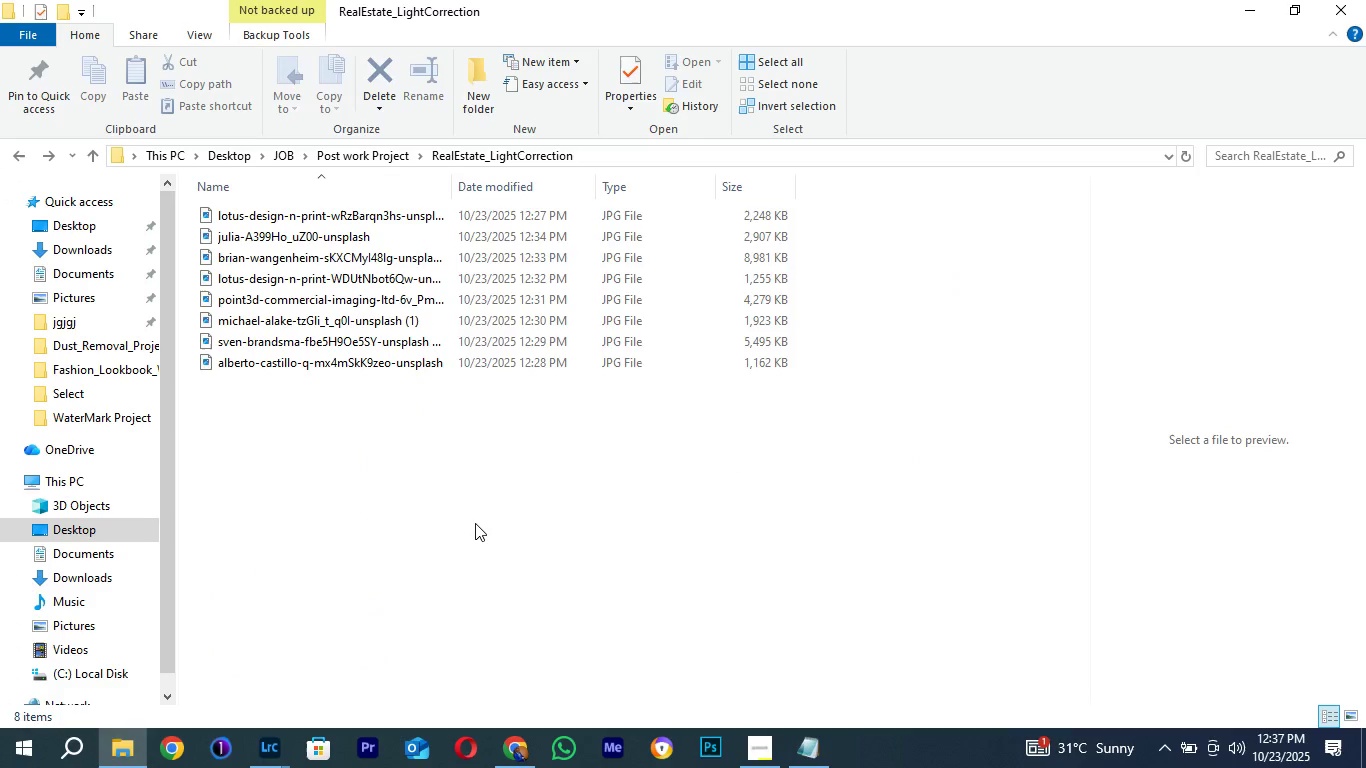 
right_click([475, 523])
 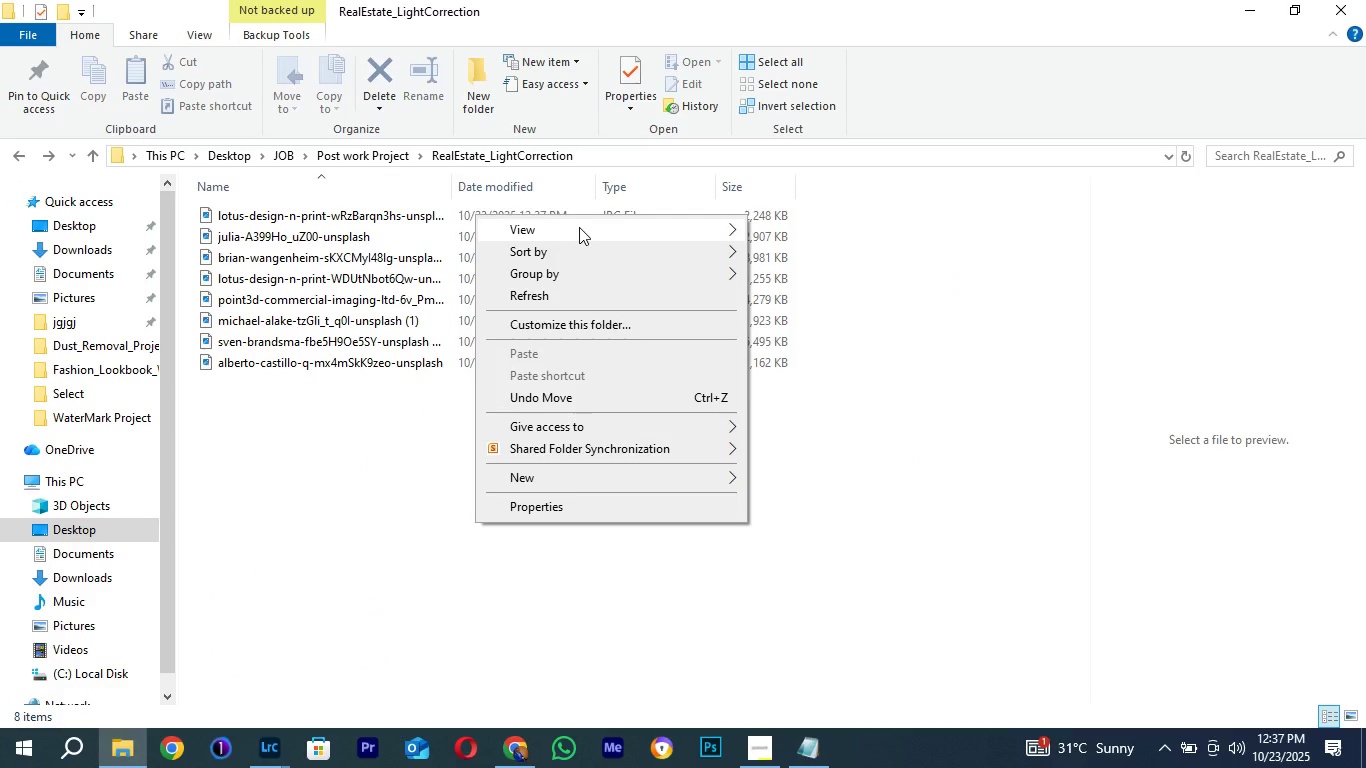 
left_click([579, 227])
 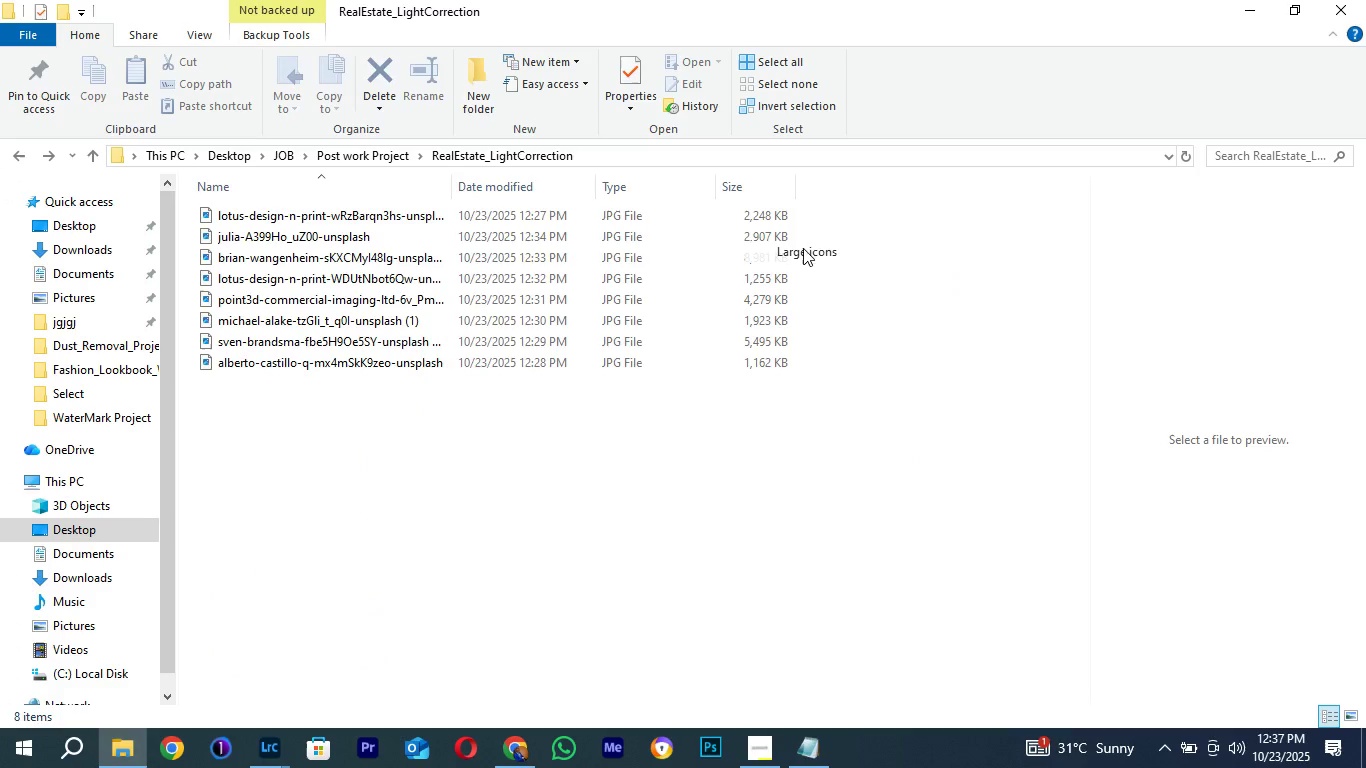 
left_click([803, 248])
 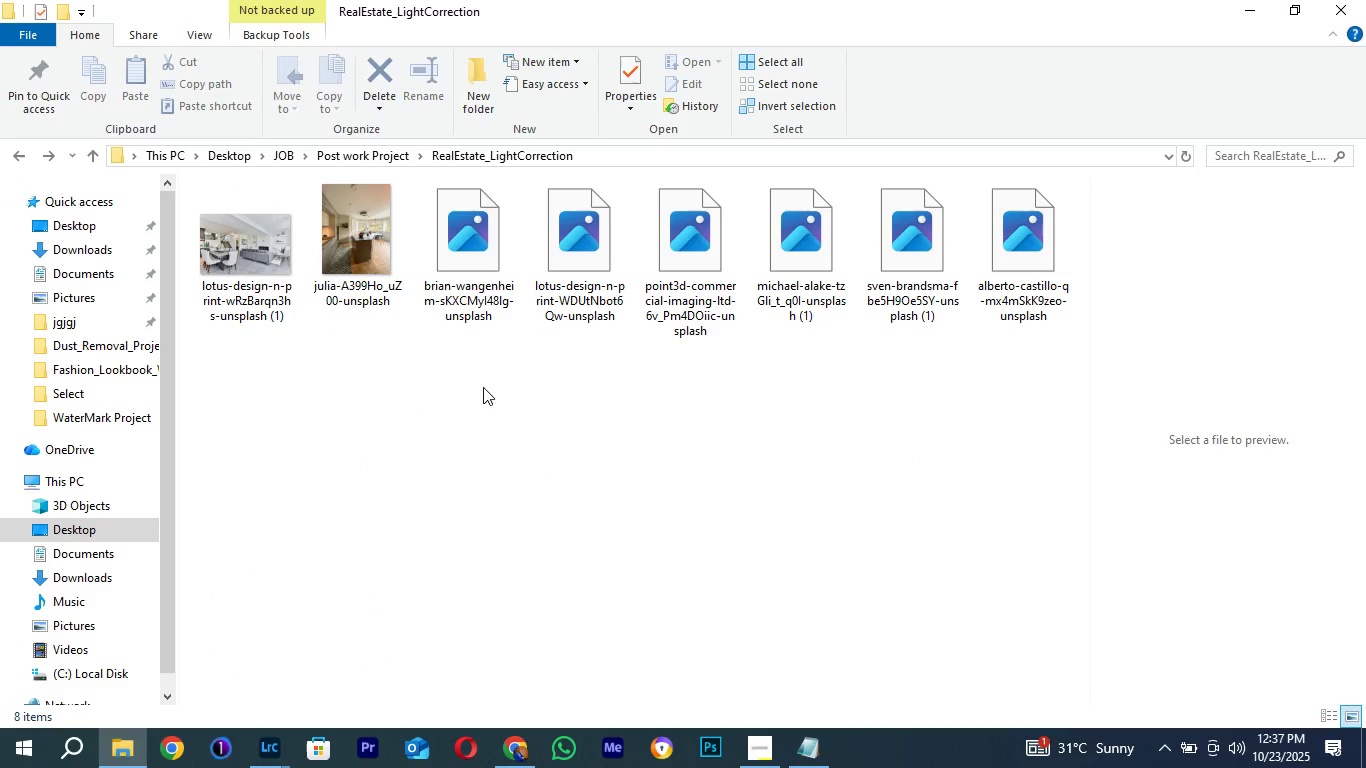 
right_click([483, 387])
 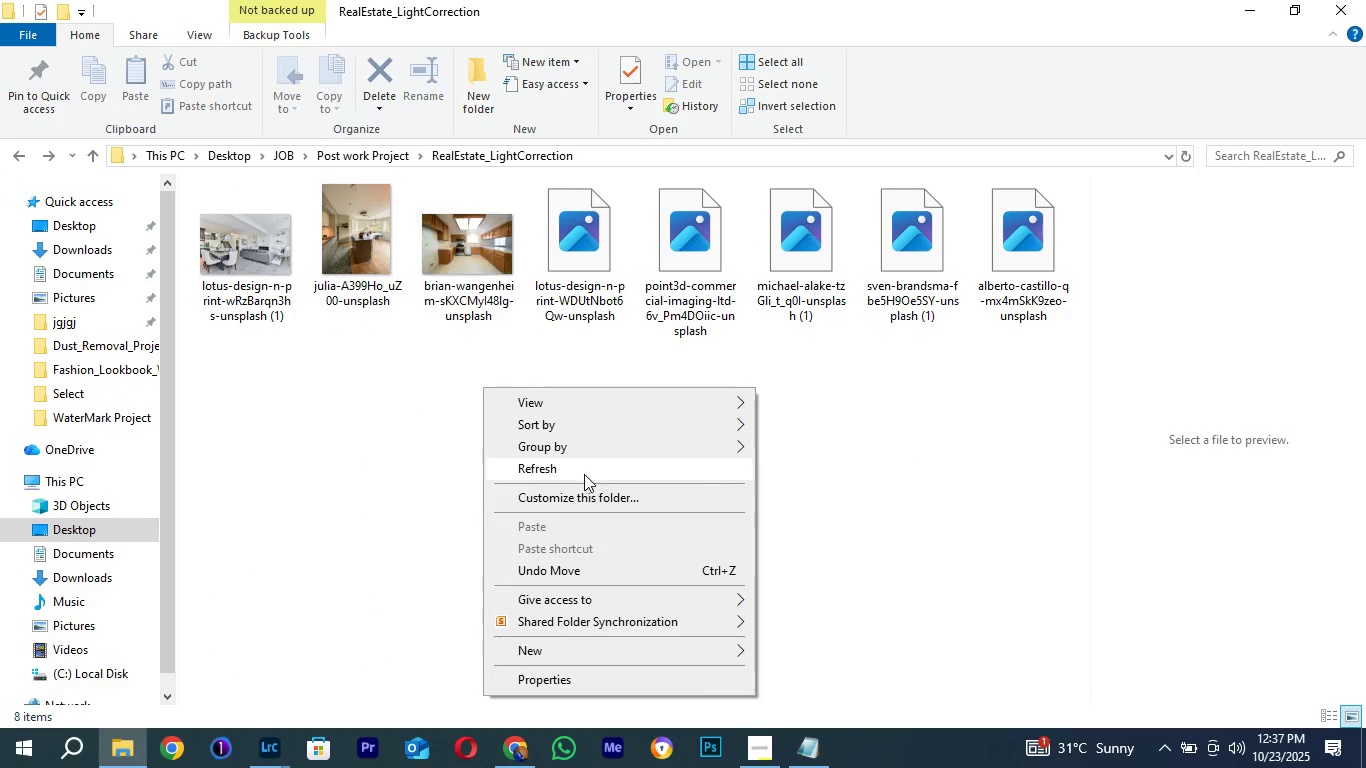 
left_click([584, 474])
 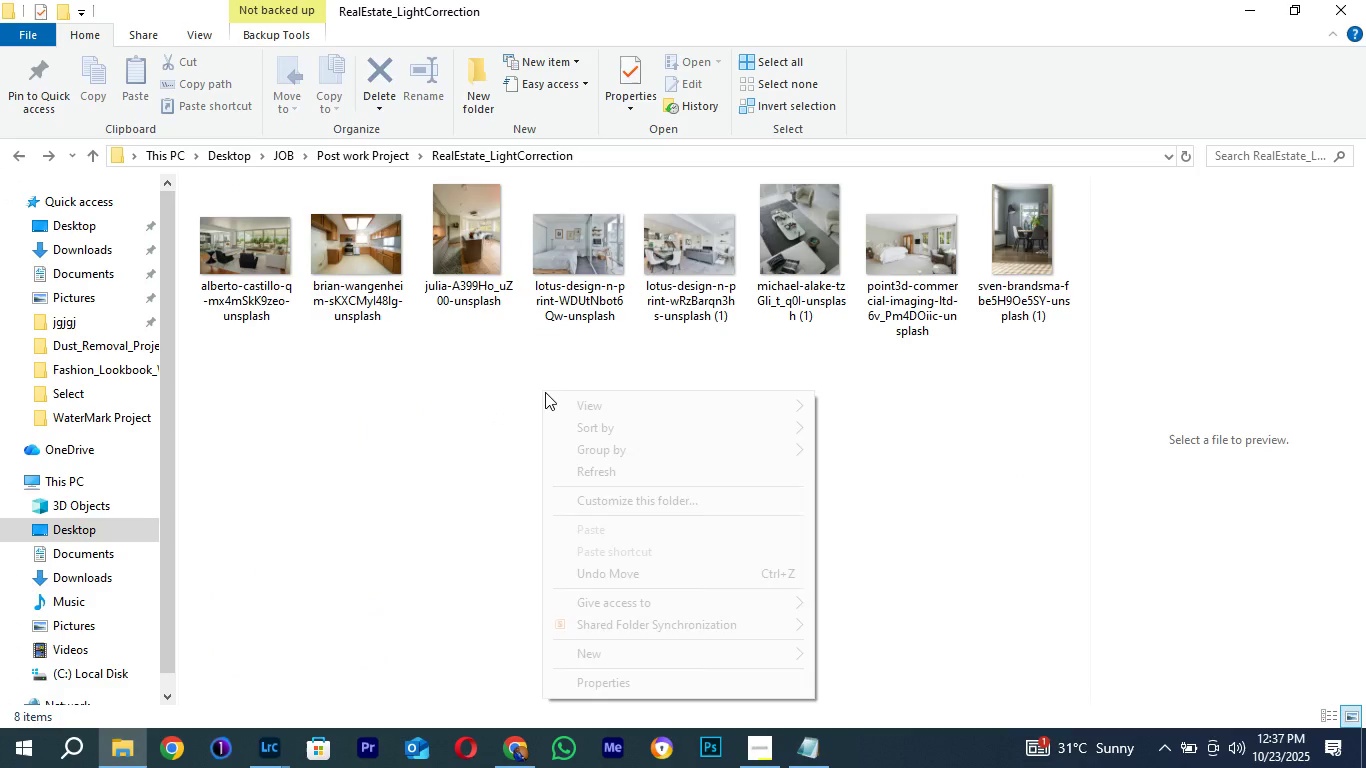 
right_click([542, 390])
 